 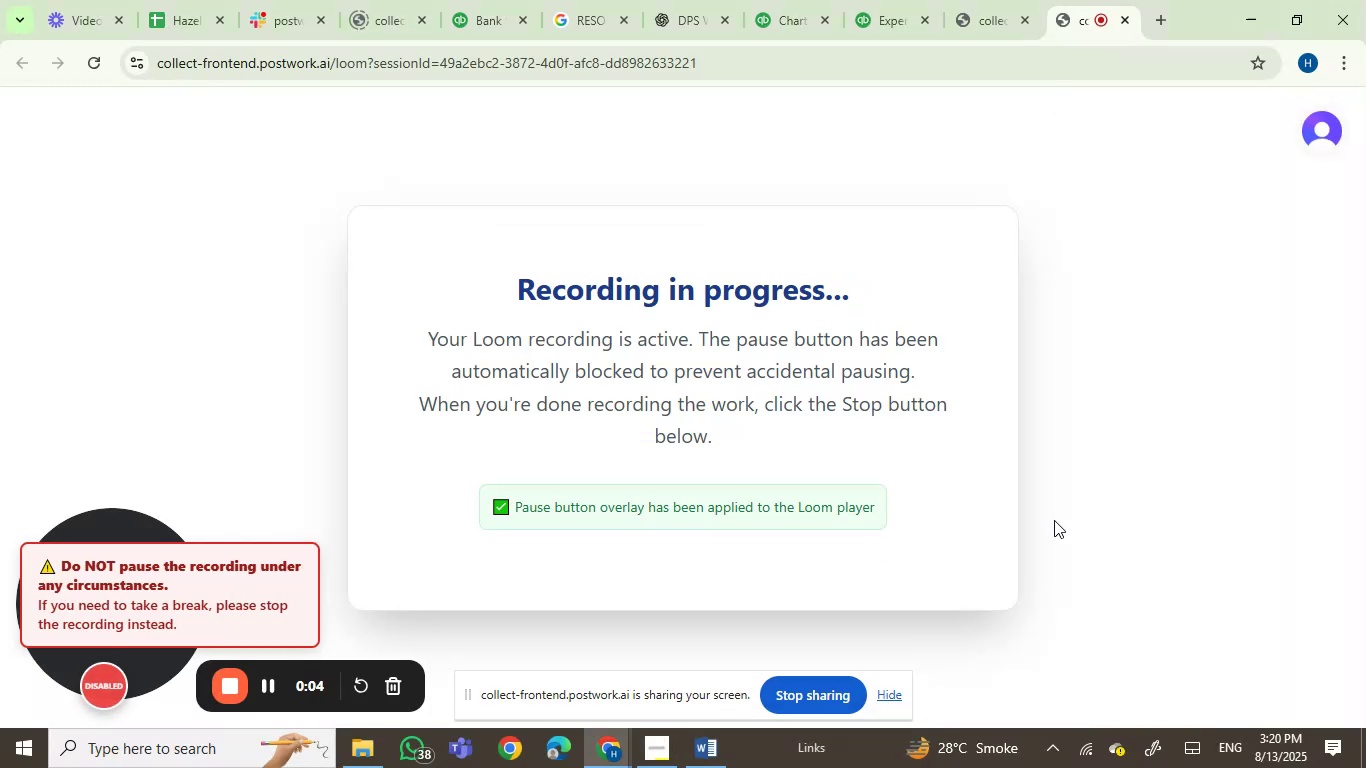 
left_click([891, 698])
 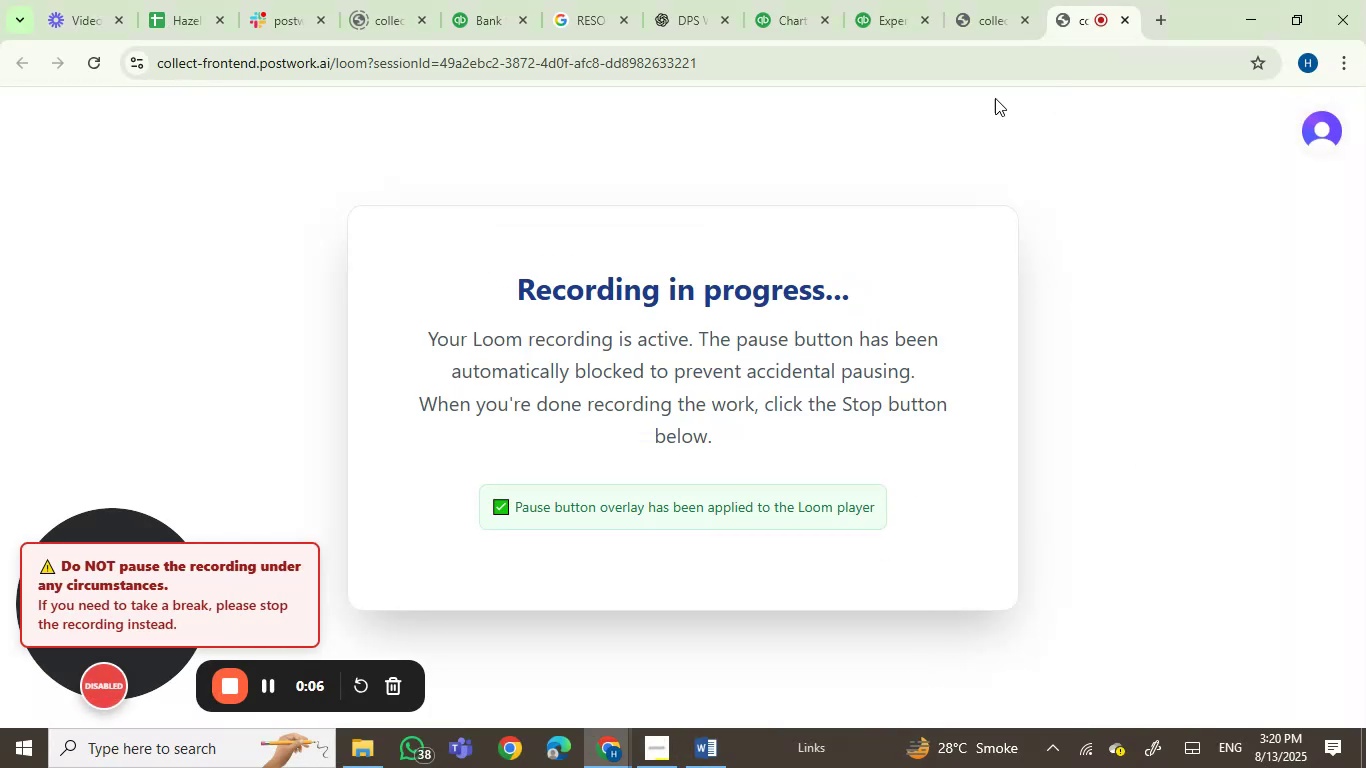 
left_click([953, 0])
 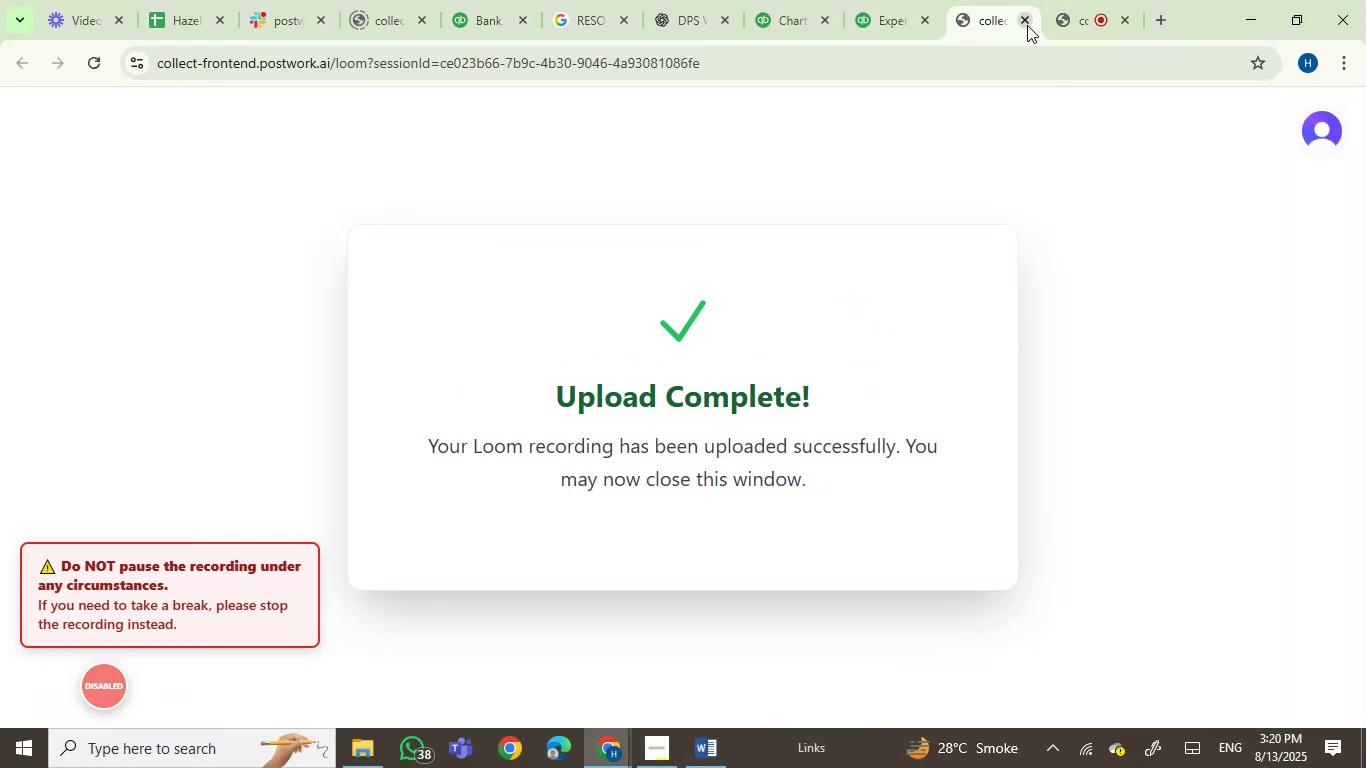 
left_click([1025, 23])
 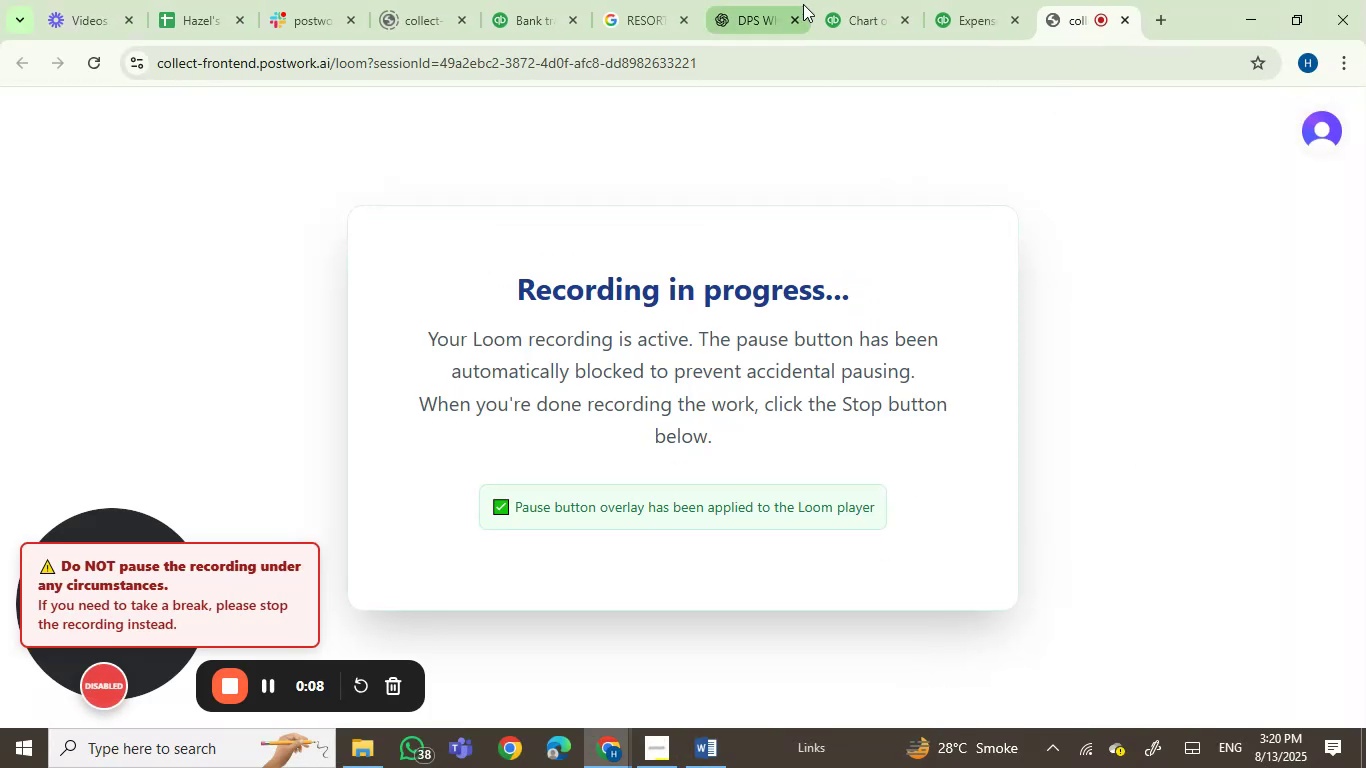 
left_click([846, 0])
 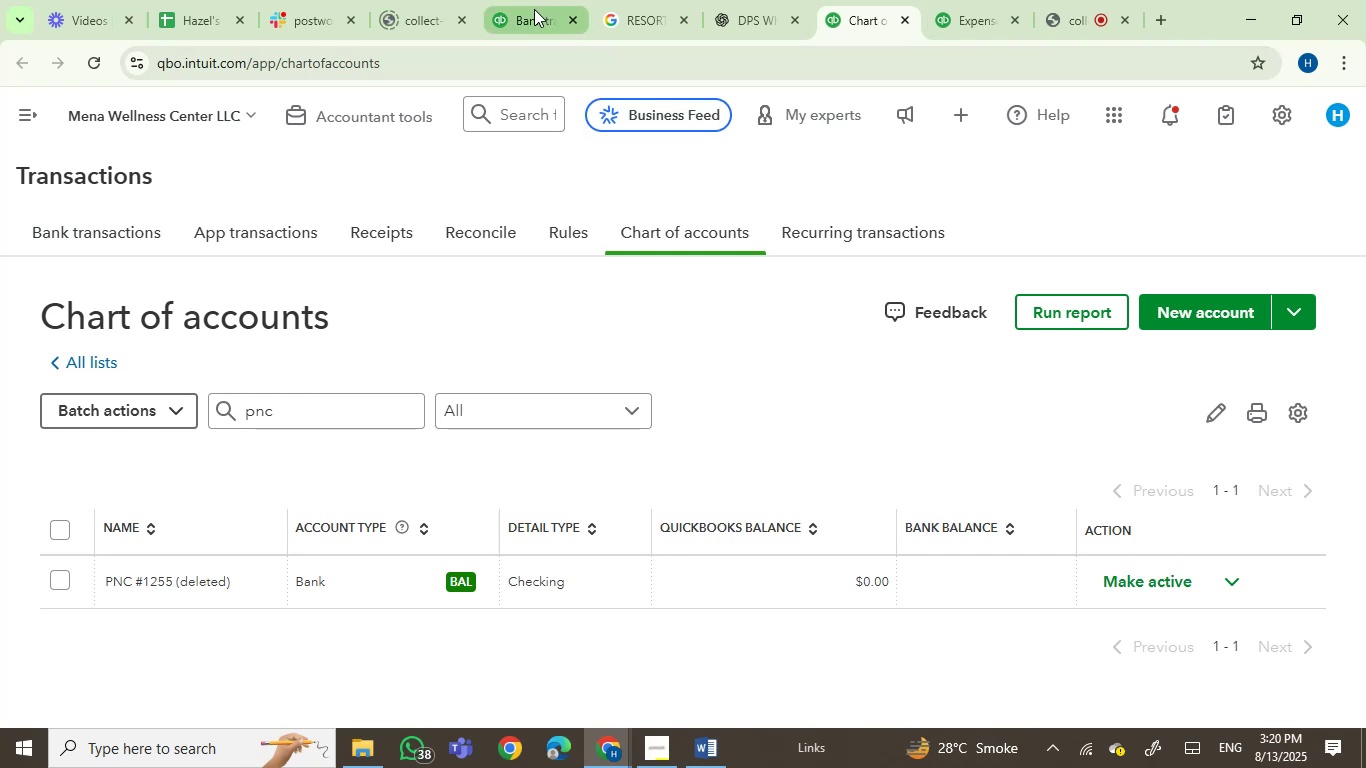 
left_click([980, 25])
 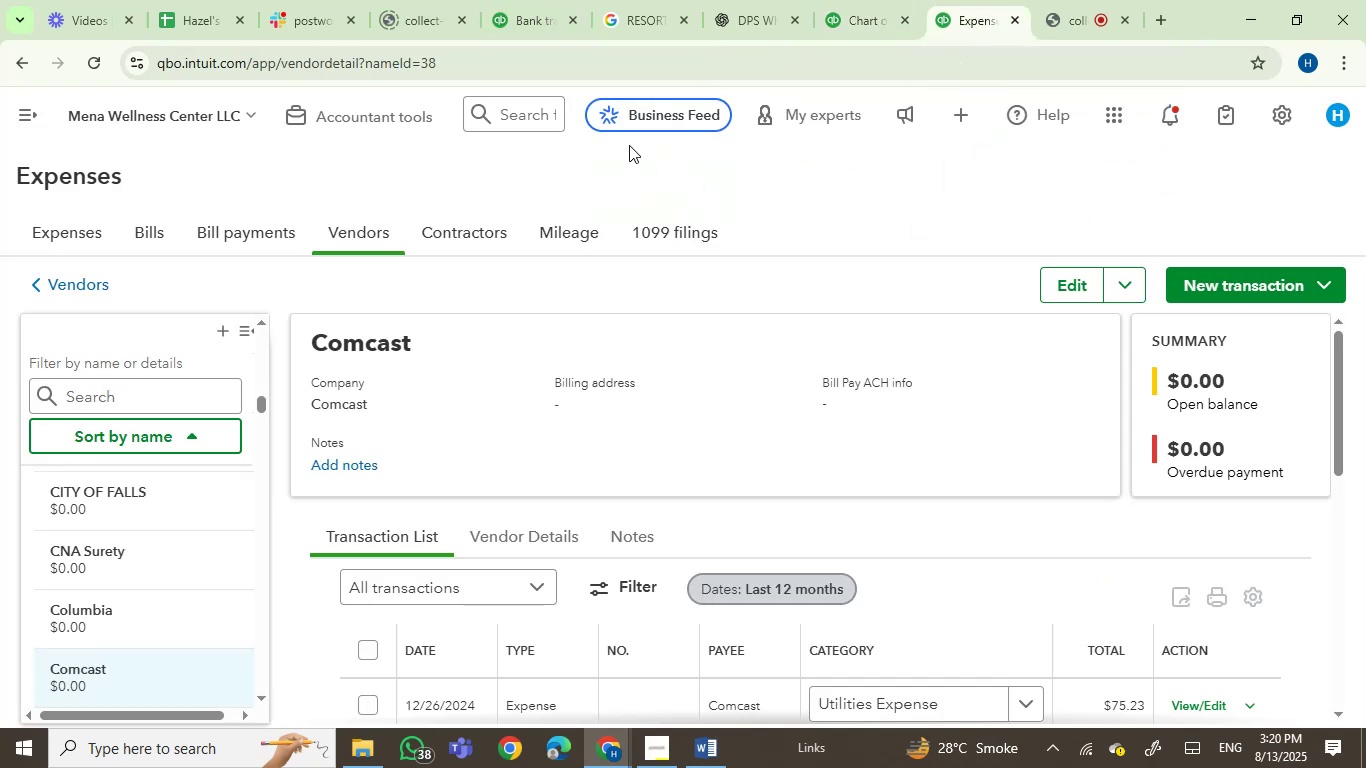 
left_click([526, 13])
 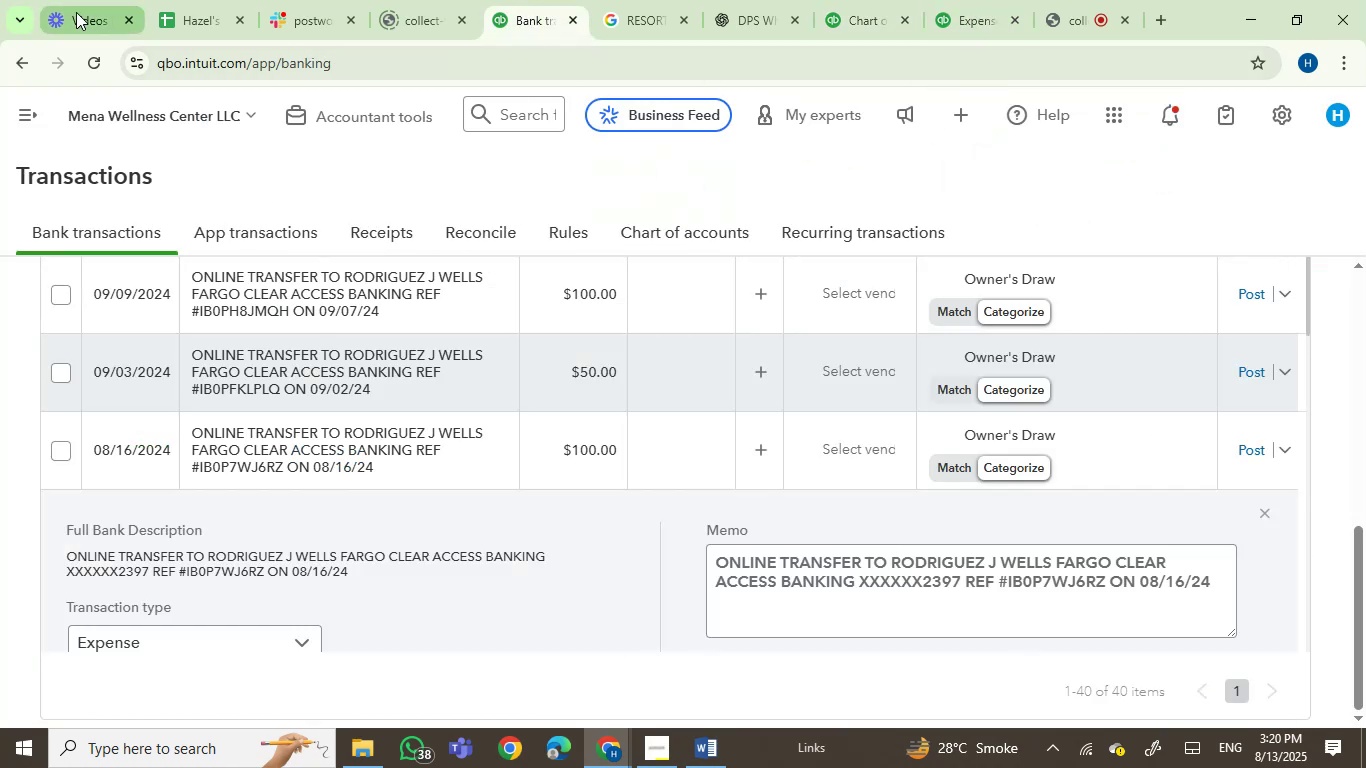 
mouse_move([191, 43])
 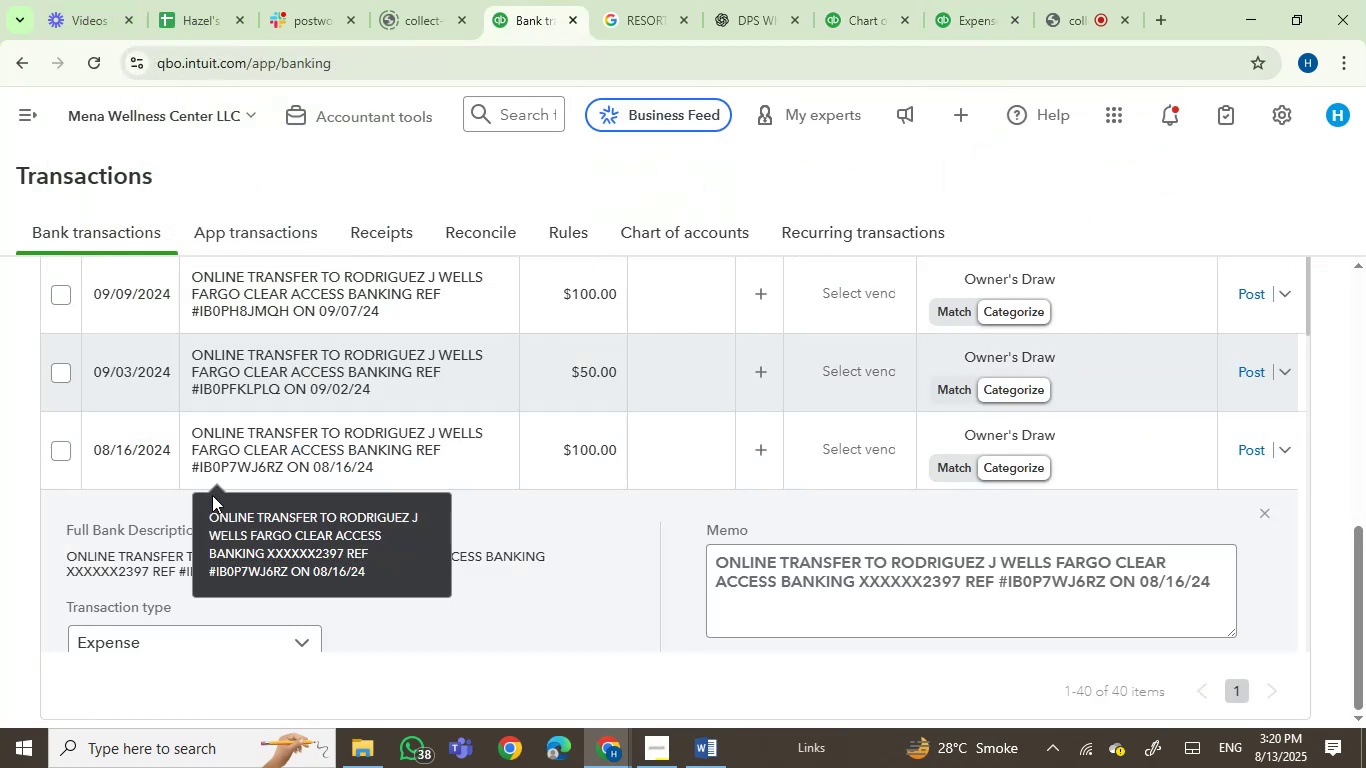 
mouse_move([156, 511])
 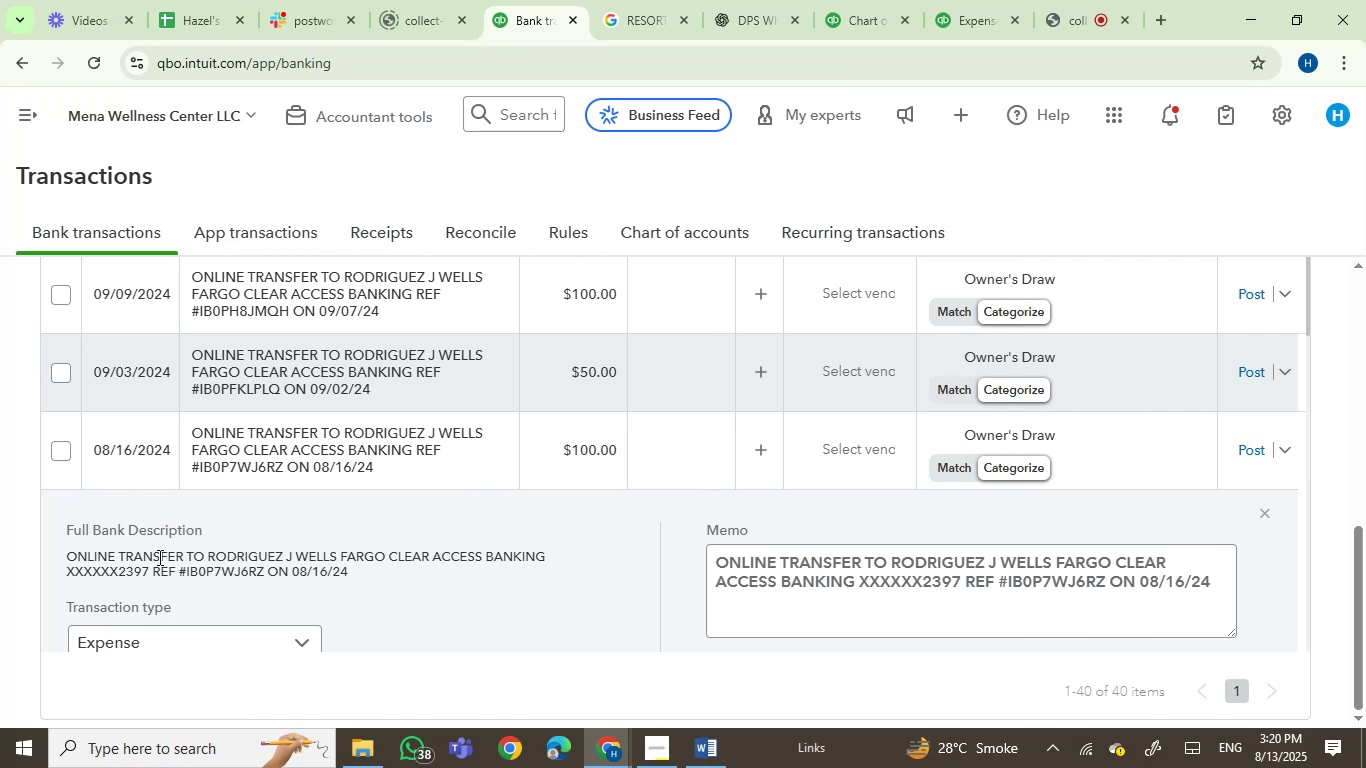 
wait(5.73)
 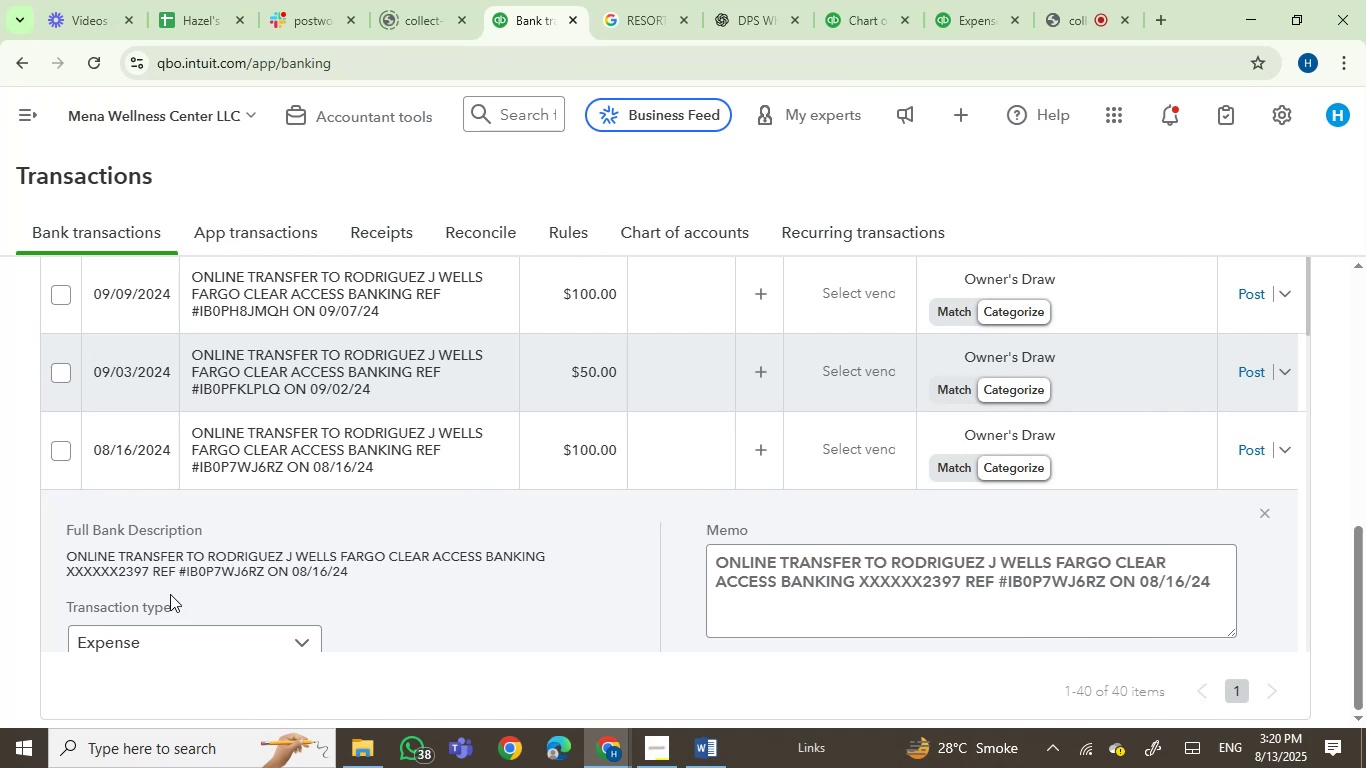 
left_click([60, 446])
 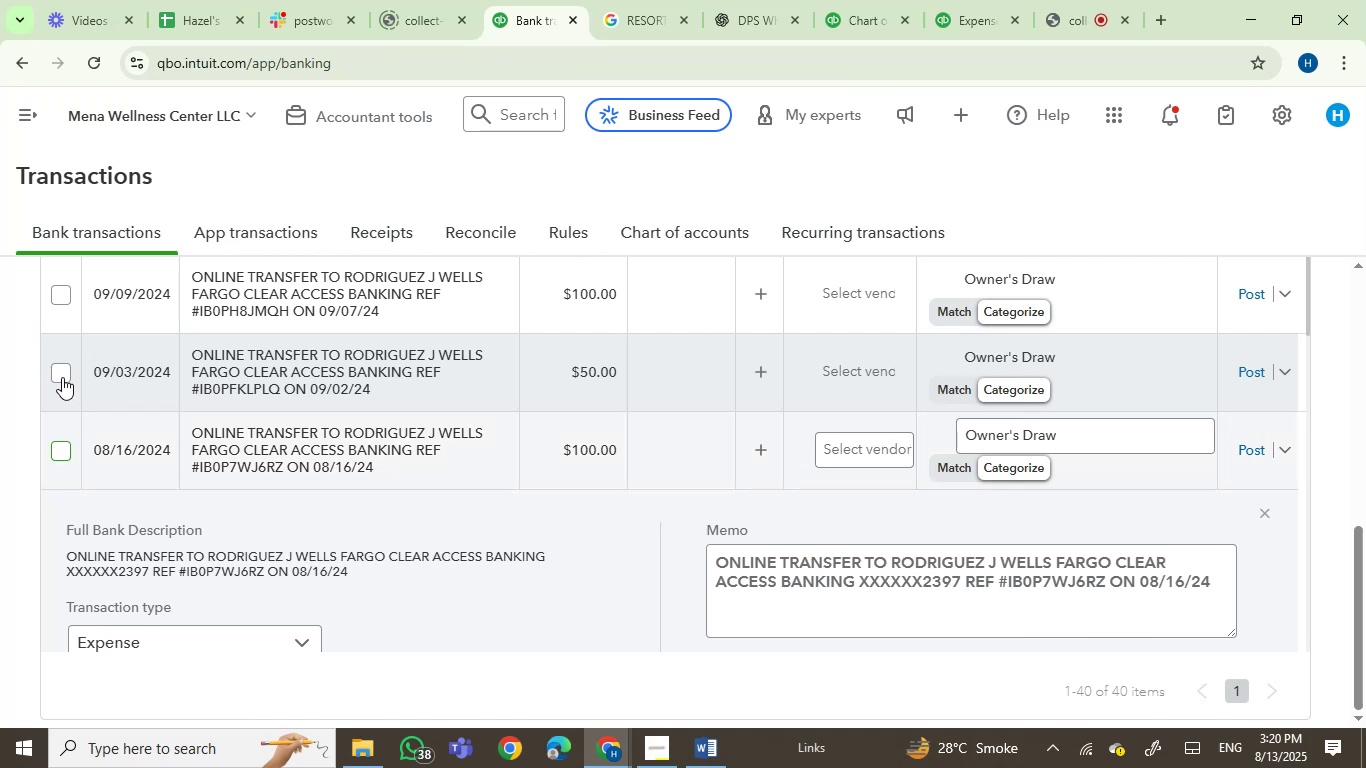 
left_click([62, 374])
 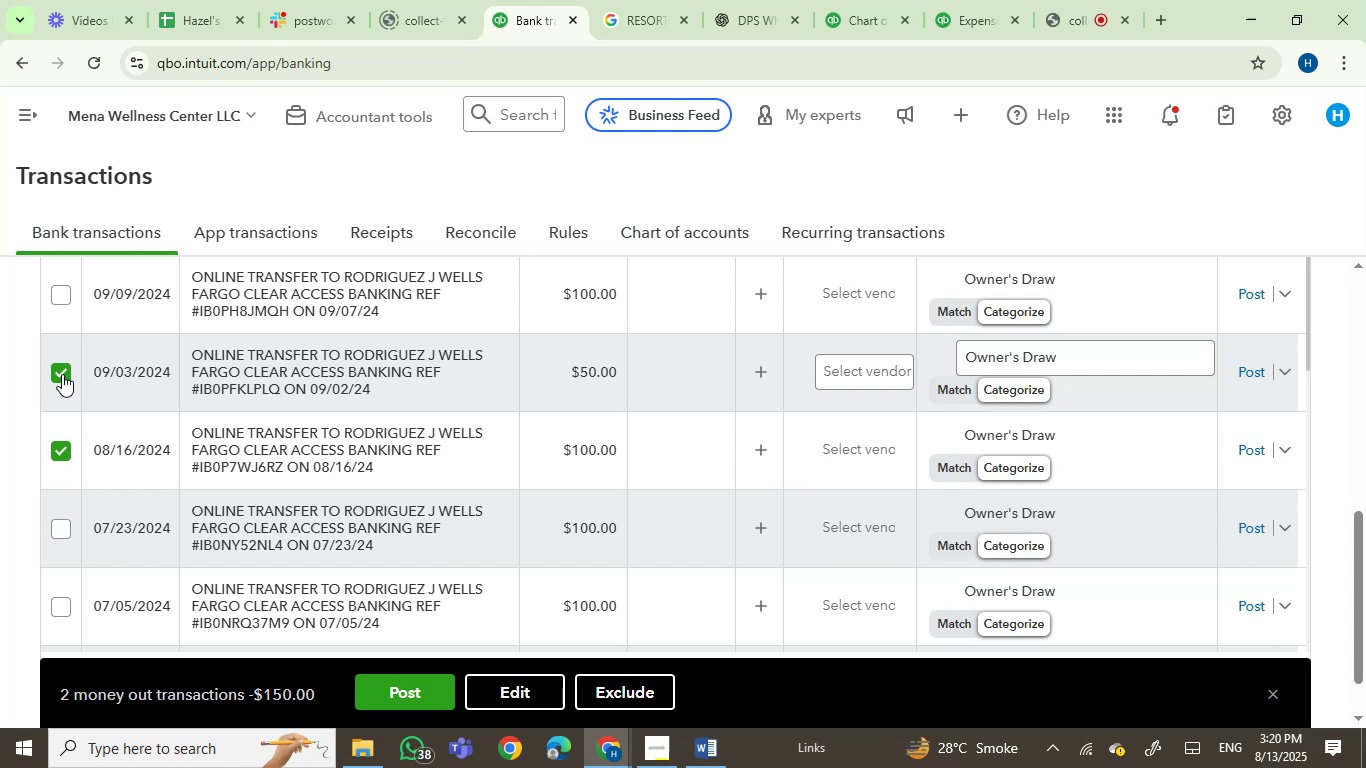 
wait(6.74)
 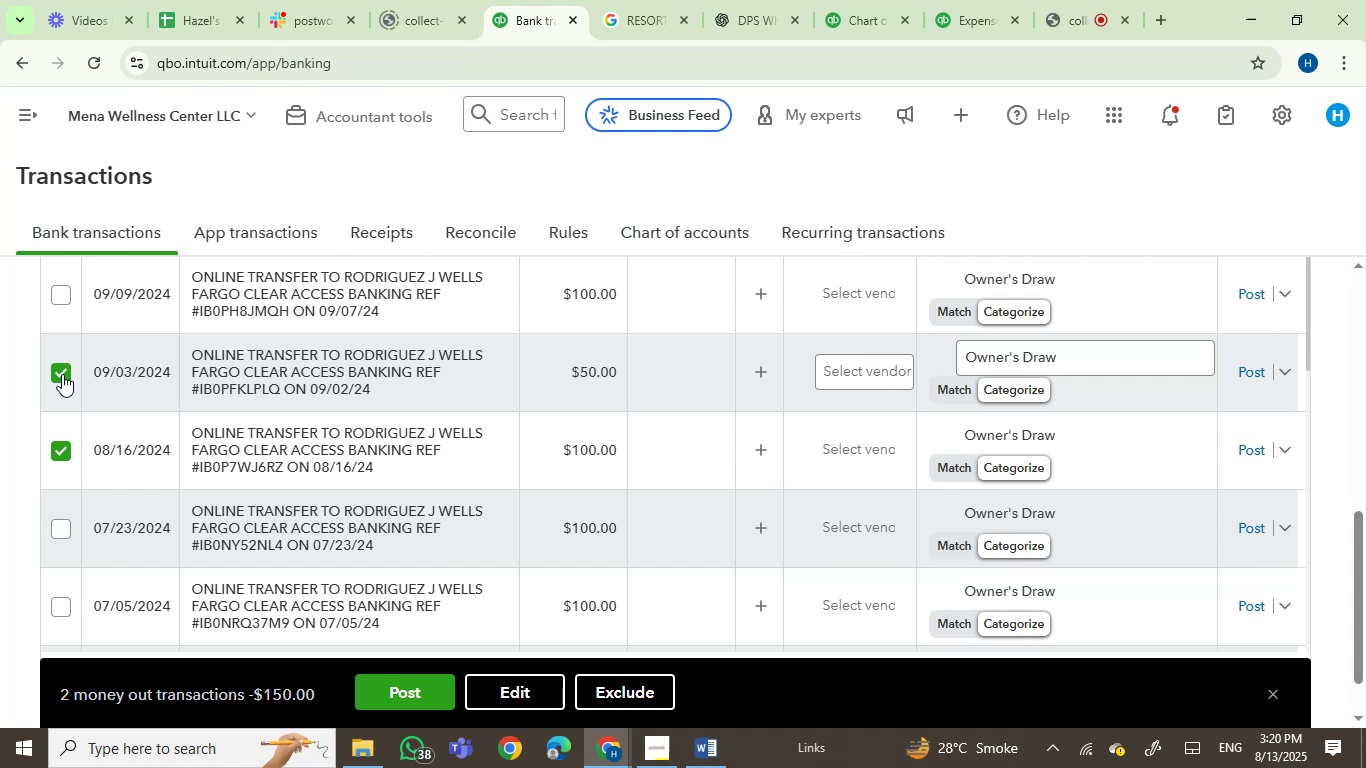 
left_click([58, 530])
 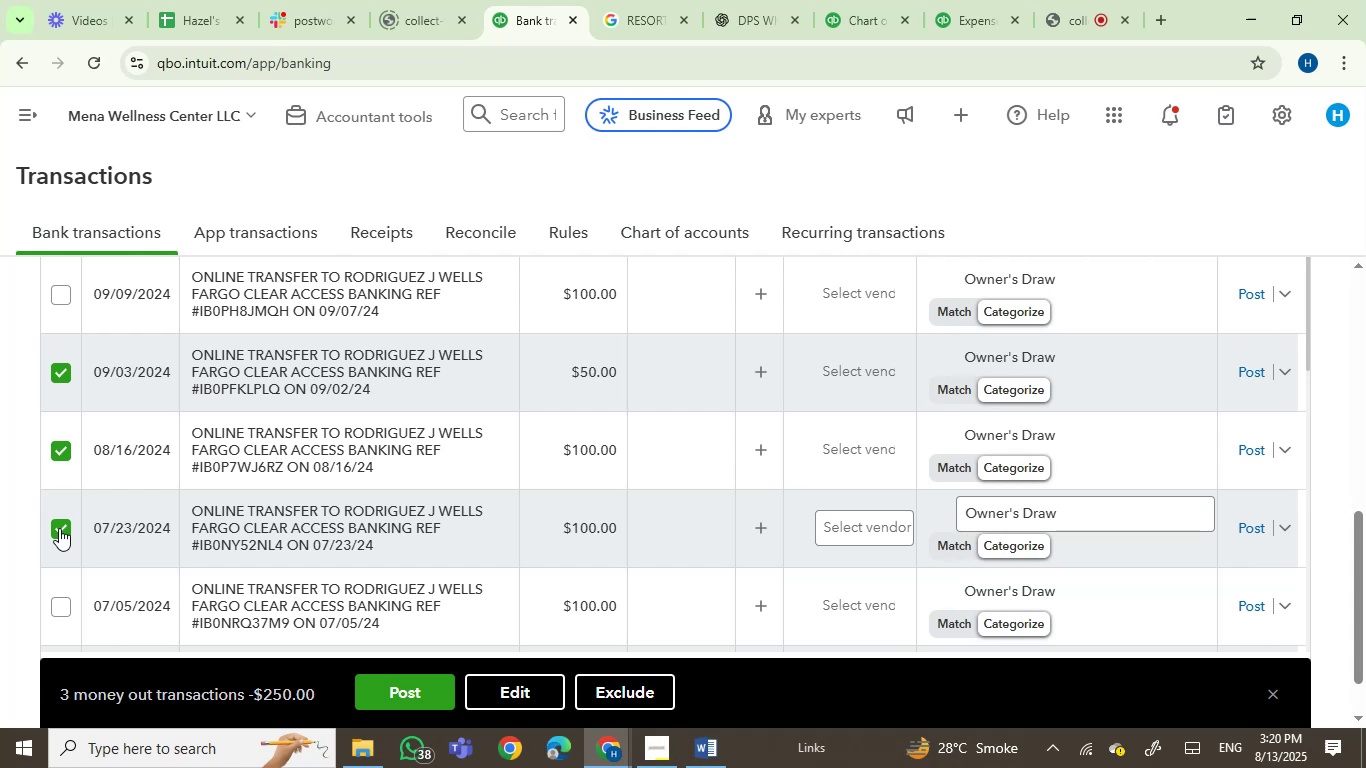 
wait(11.64)
 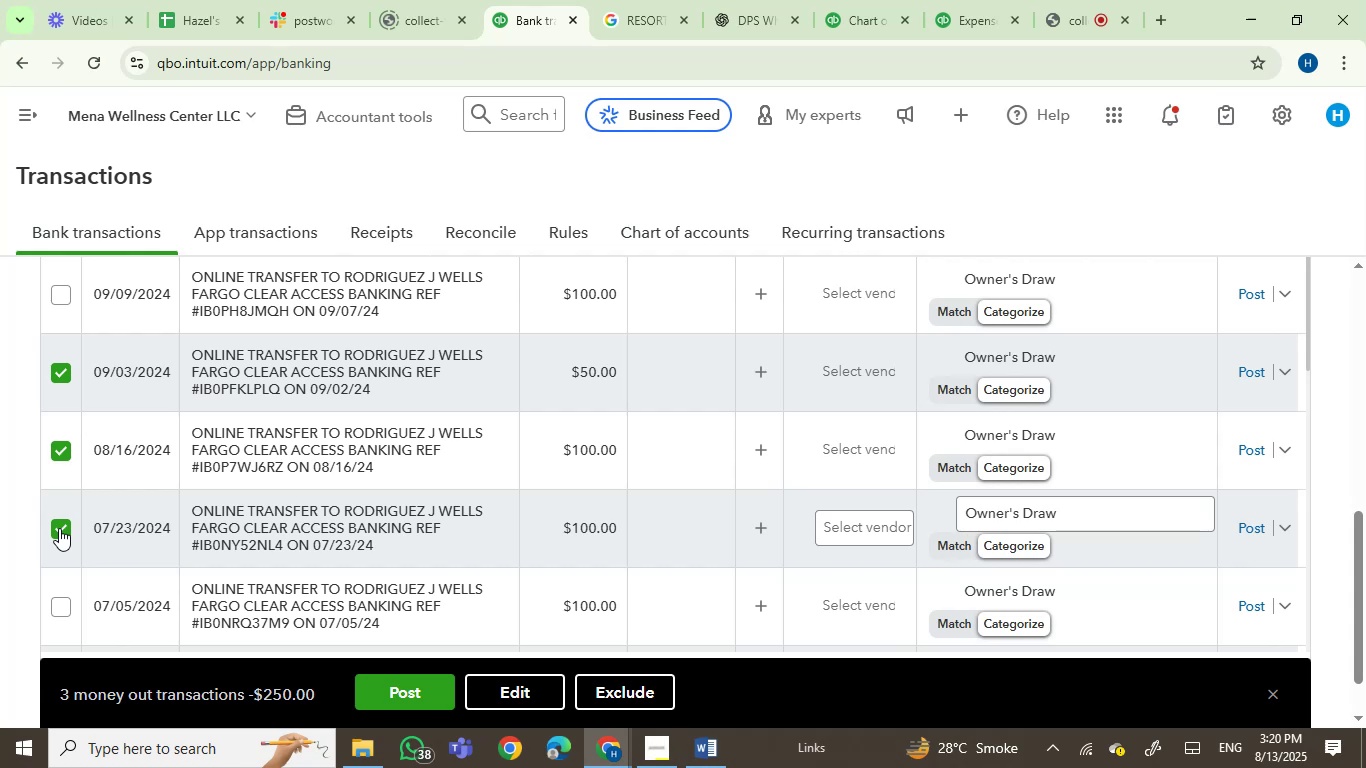 
left_click([67, 289])
 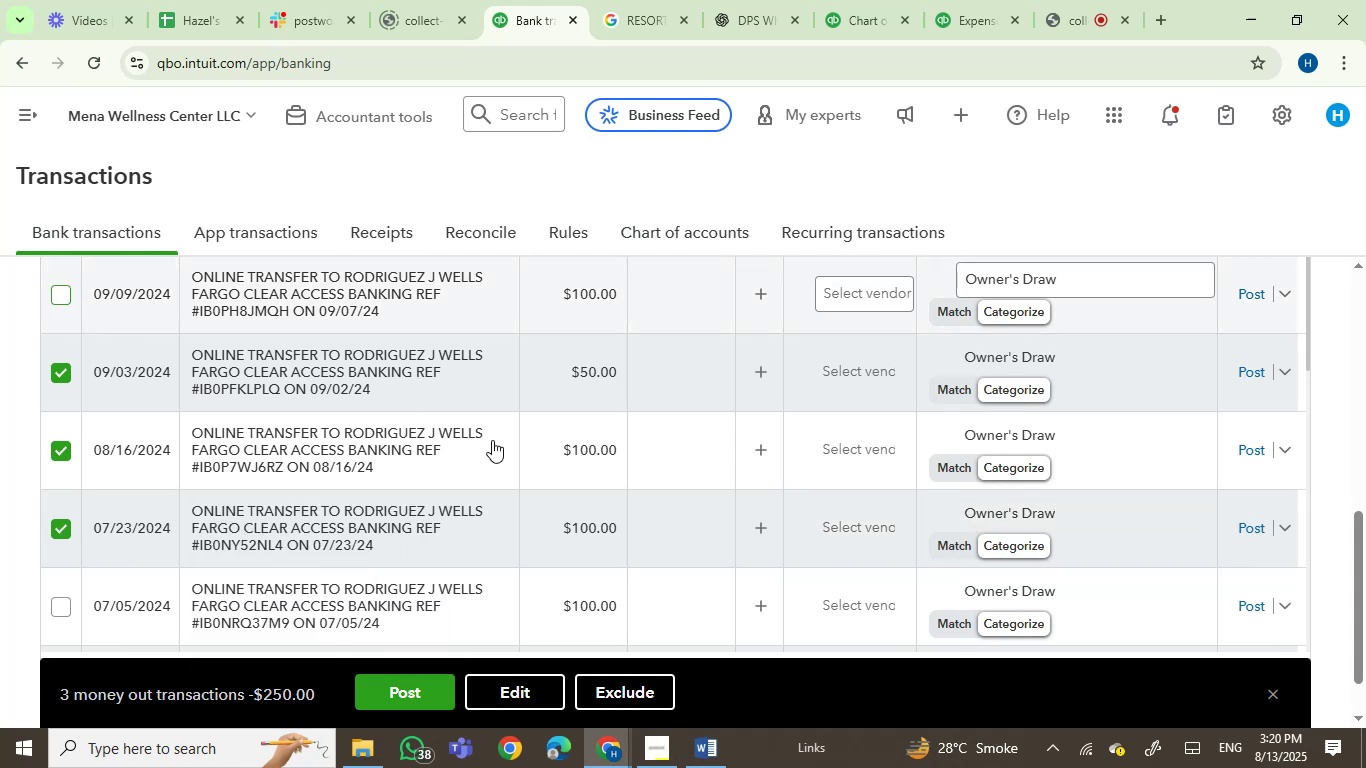 
scroll: coordinate [492, 440], scroll_direction: down, amount: 1.0
 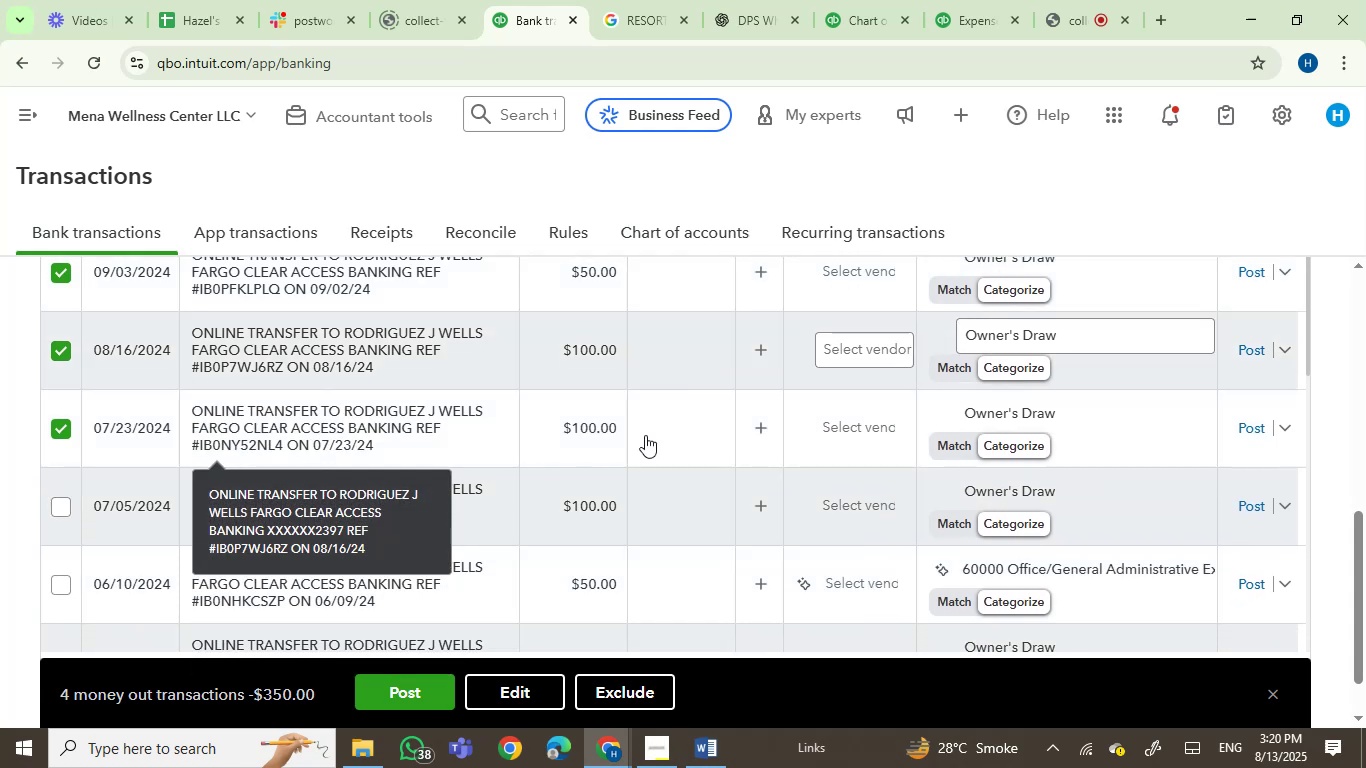 
scroll: coordinate [620, 429], scroll_direction: up, amount: 2.0
 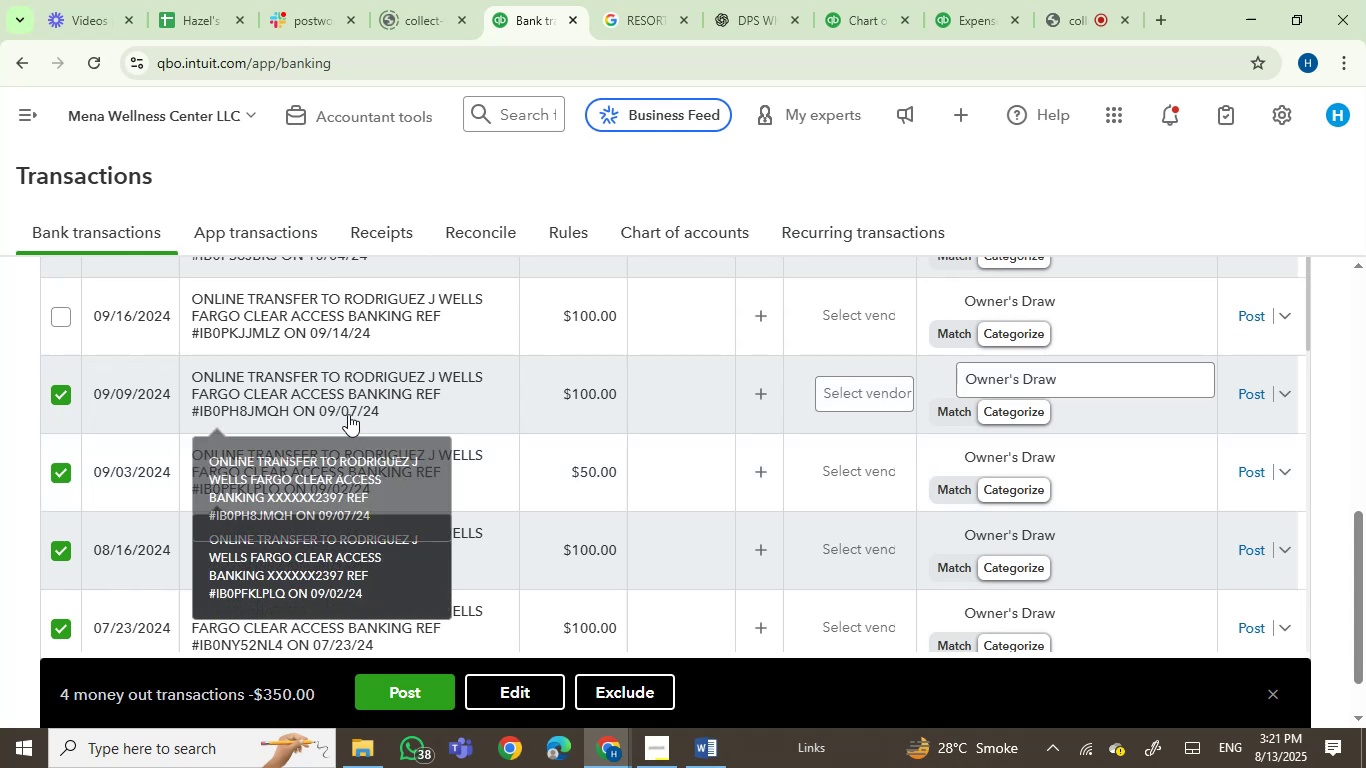 
mouse_move([361, 332])
 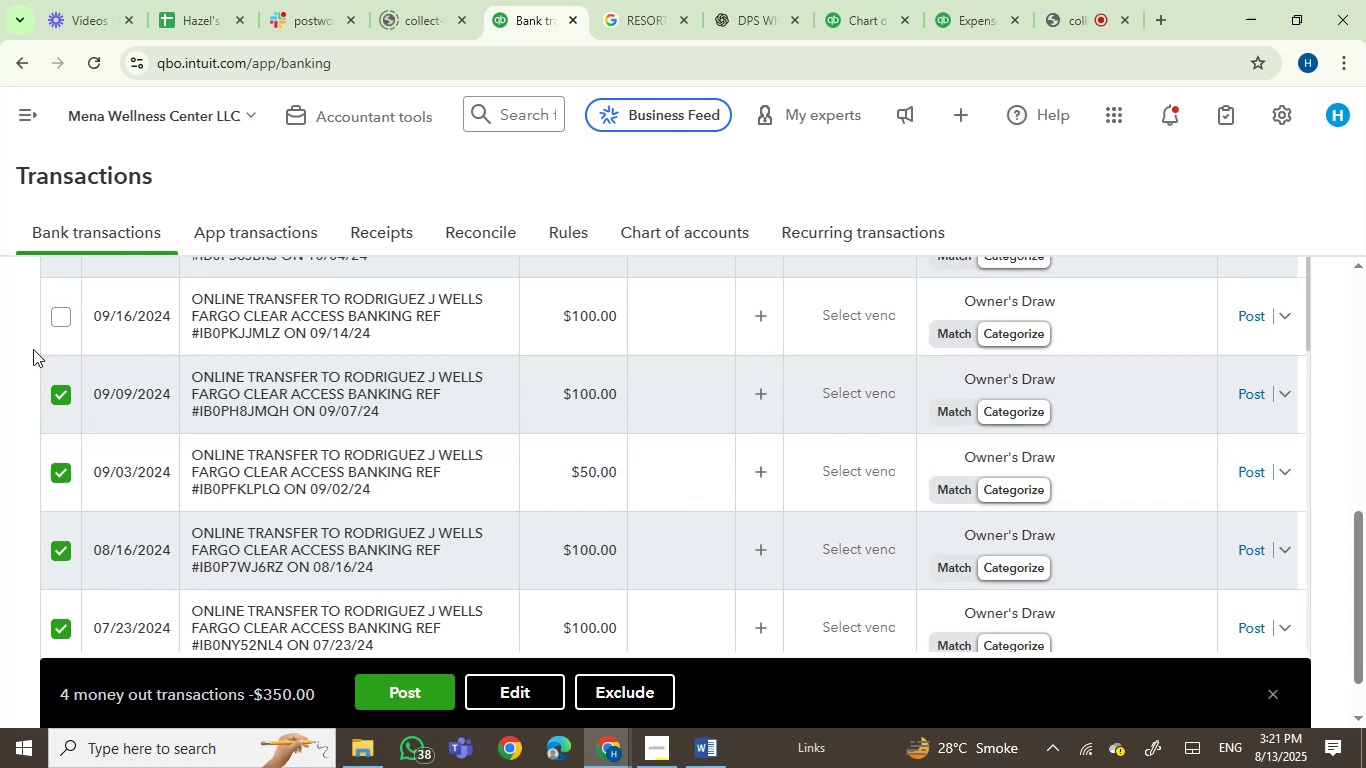 
left_click([55, 318])
 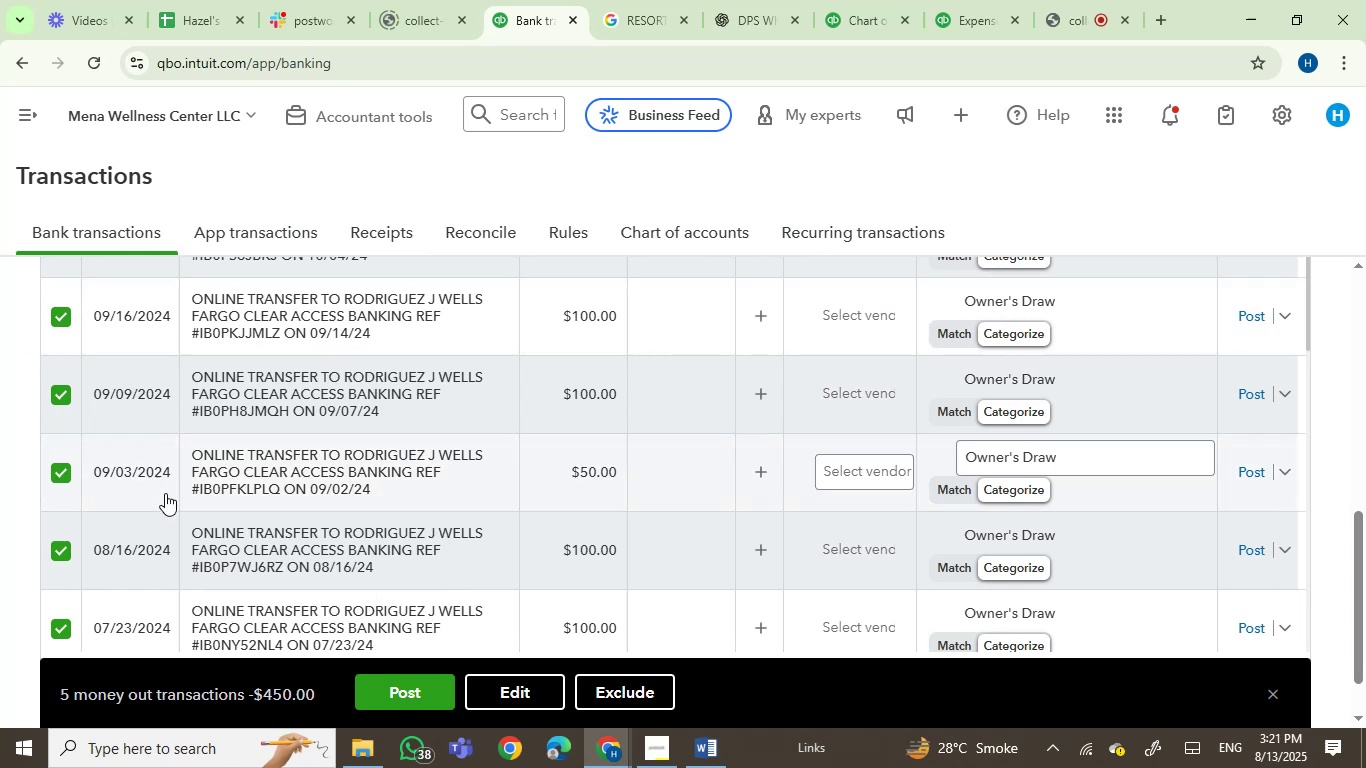 
scroll: coordinate [360, 467], scroll_direction: down, amount: 3.0
 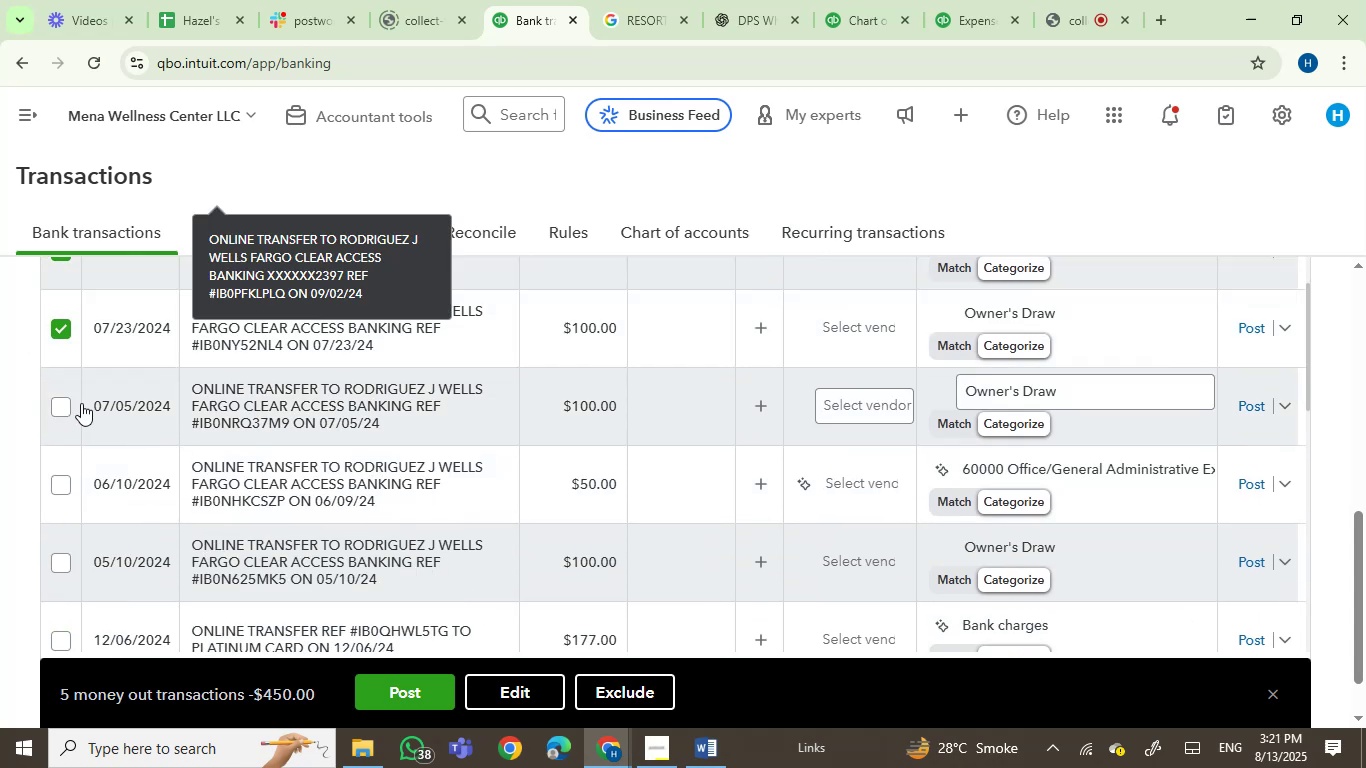 
left_click([64, 403])
 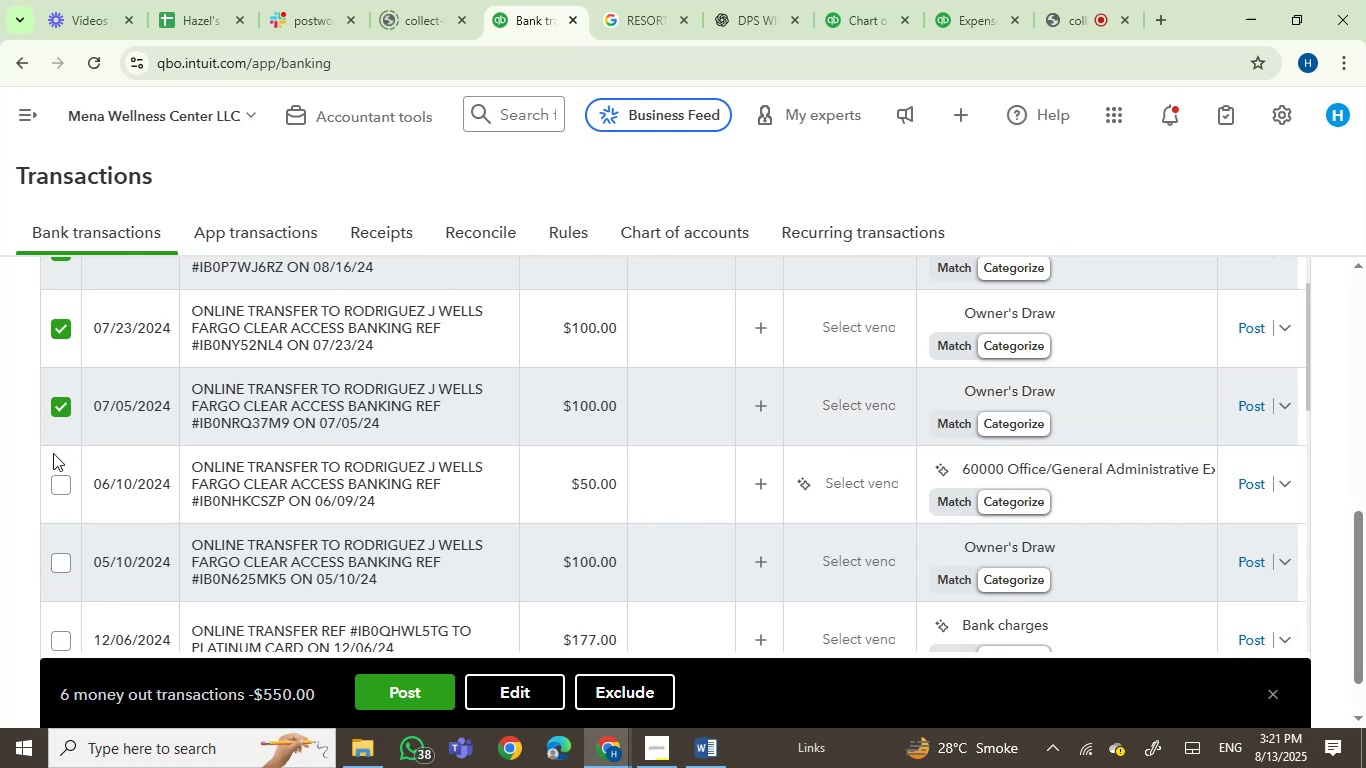 
left_click([60, 484])
 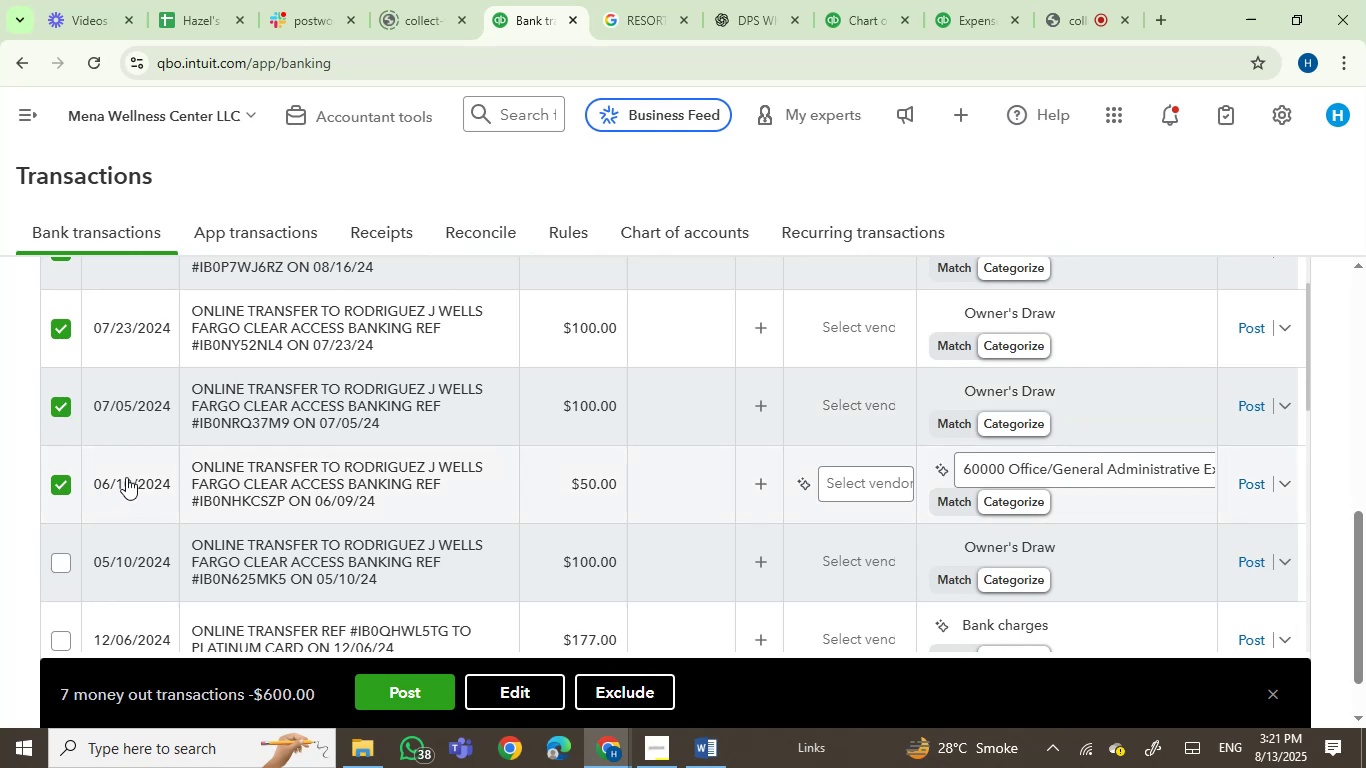 
left_click([57, 563])
 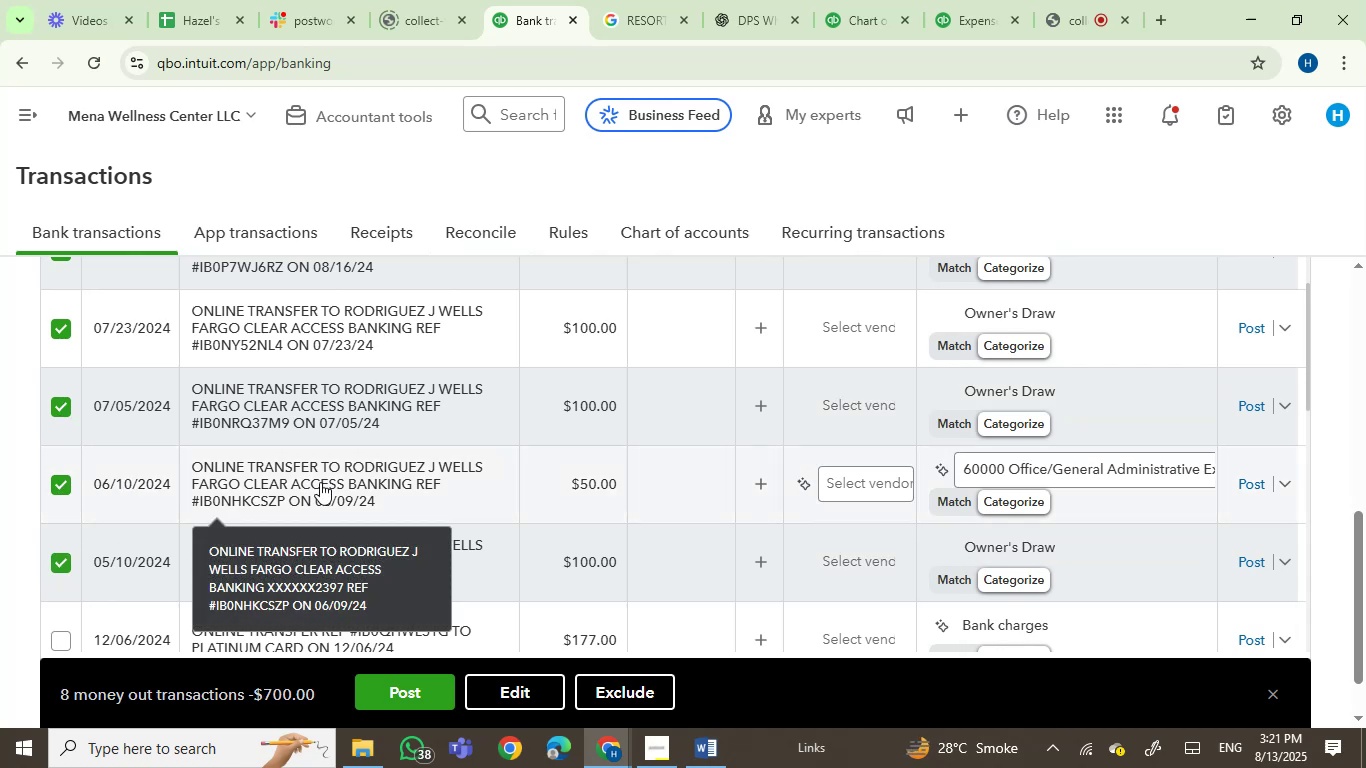 
mouse_move([477, 475])
 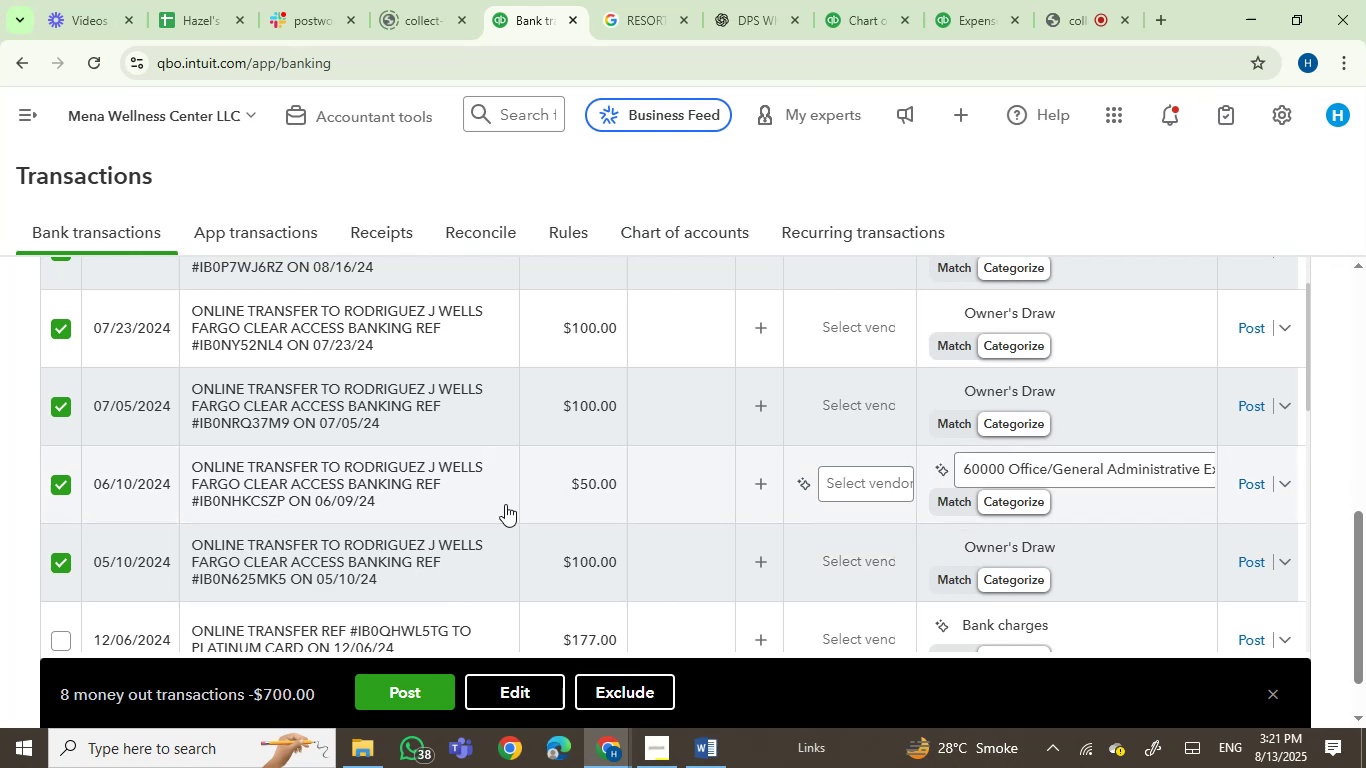 
scroll: coordinate [477, 540], scroll_direction: down, amount: 2.0
 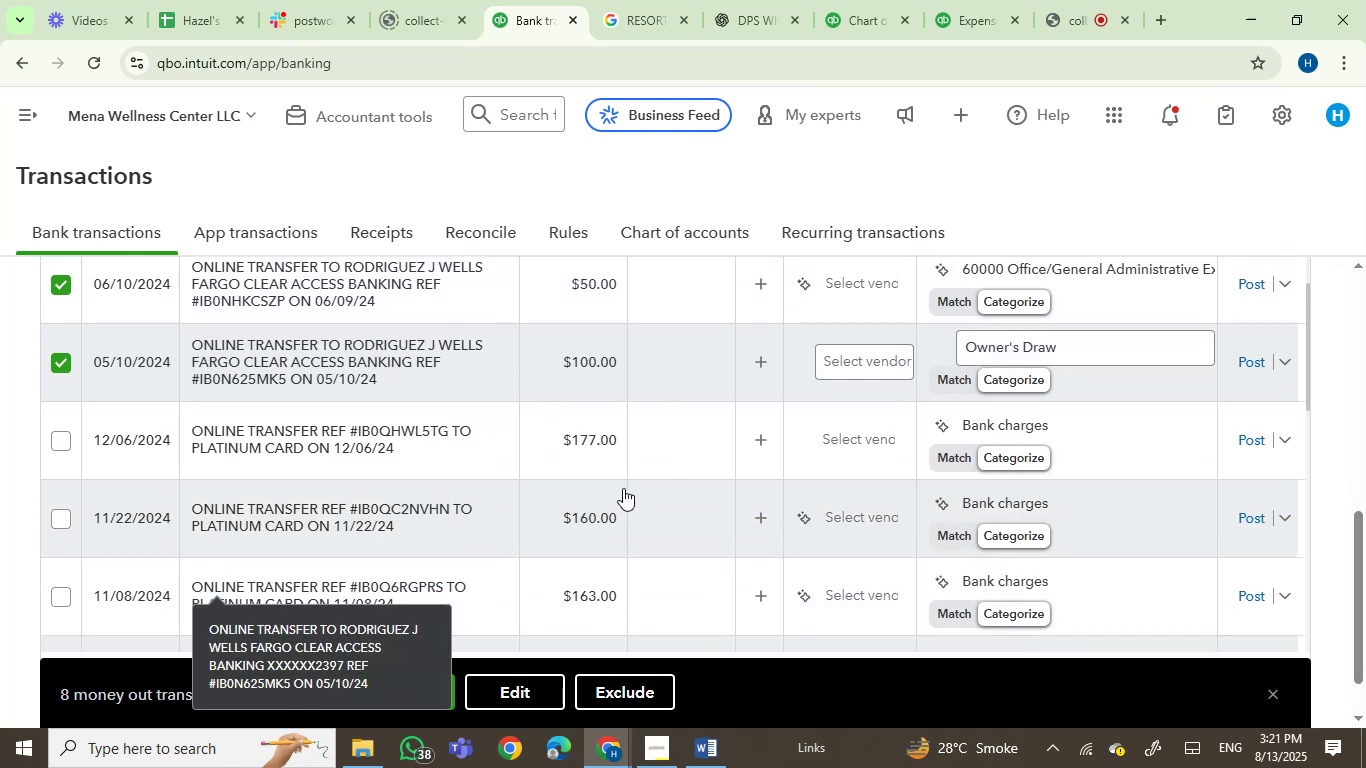 
mouse_move([226, 479])
 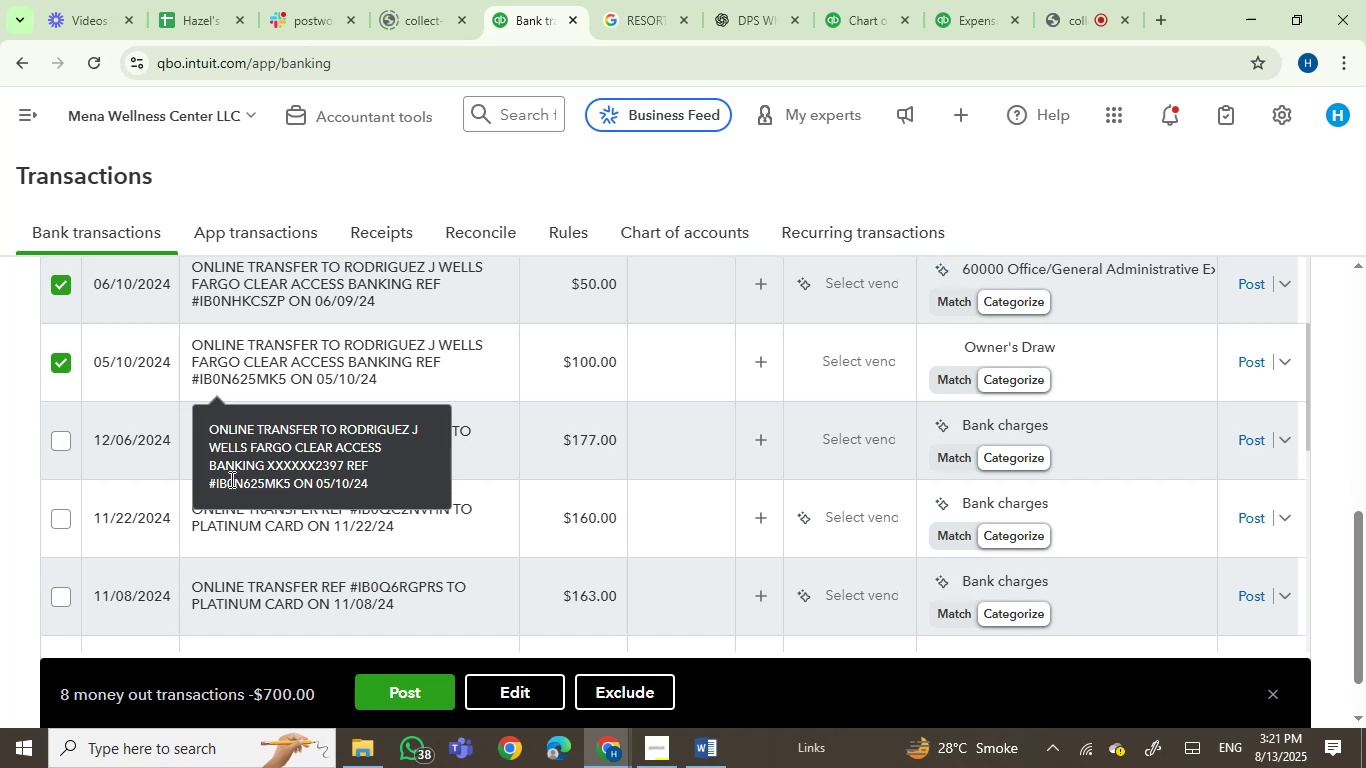 
mouse_move([183, 490])
 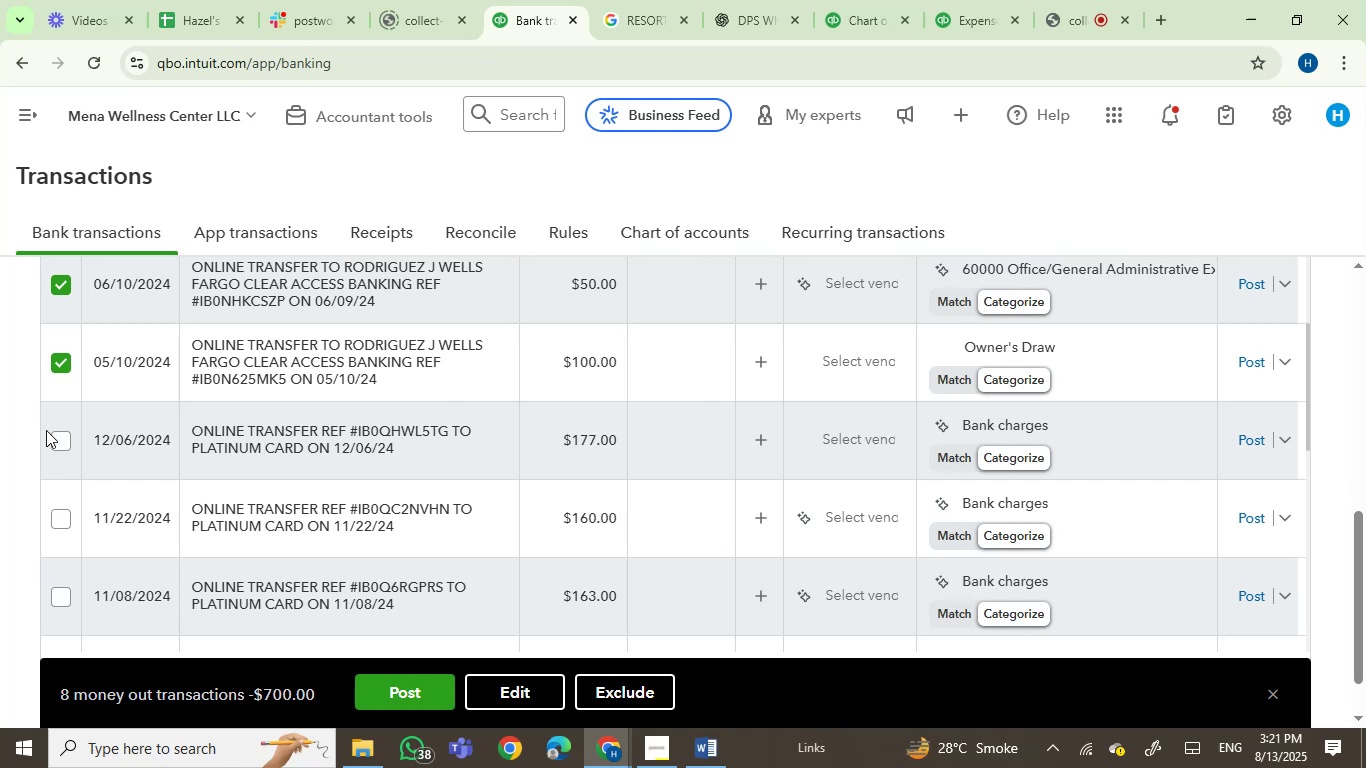 
left_click([52, 435])
 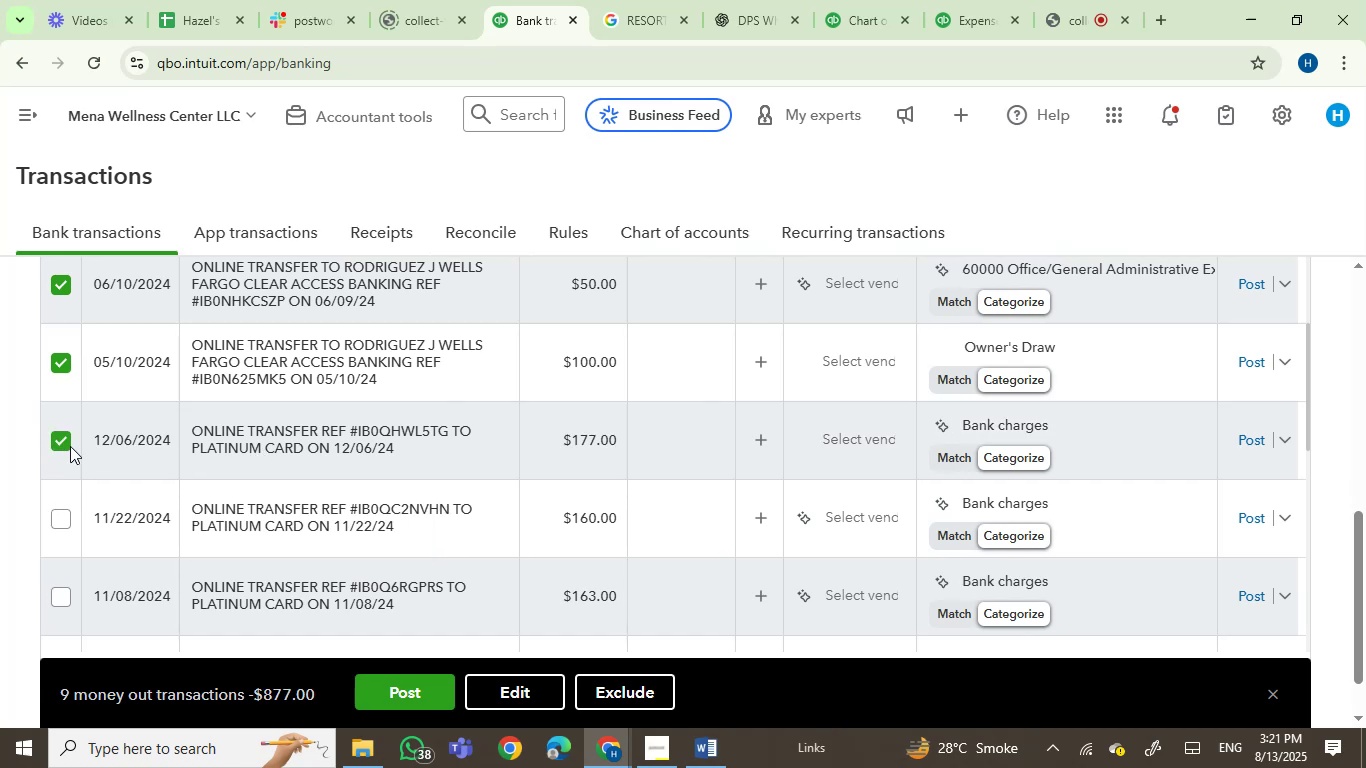 
left_click([58, 442])
 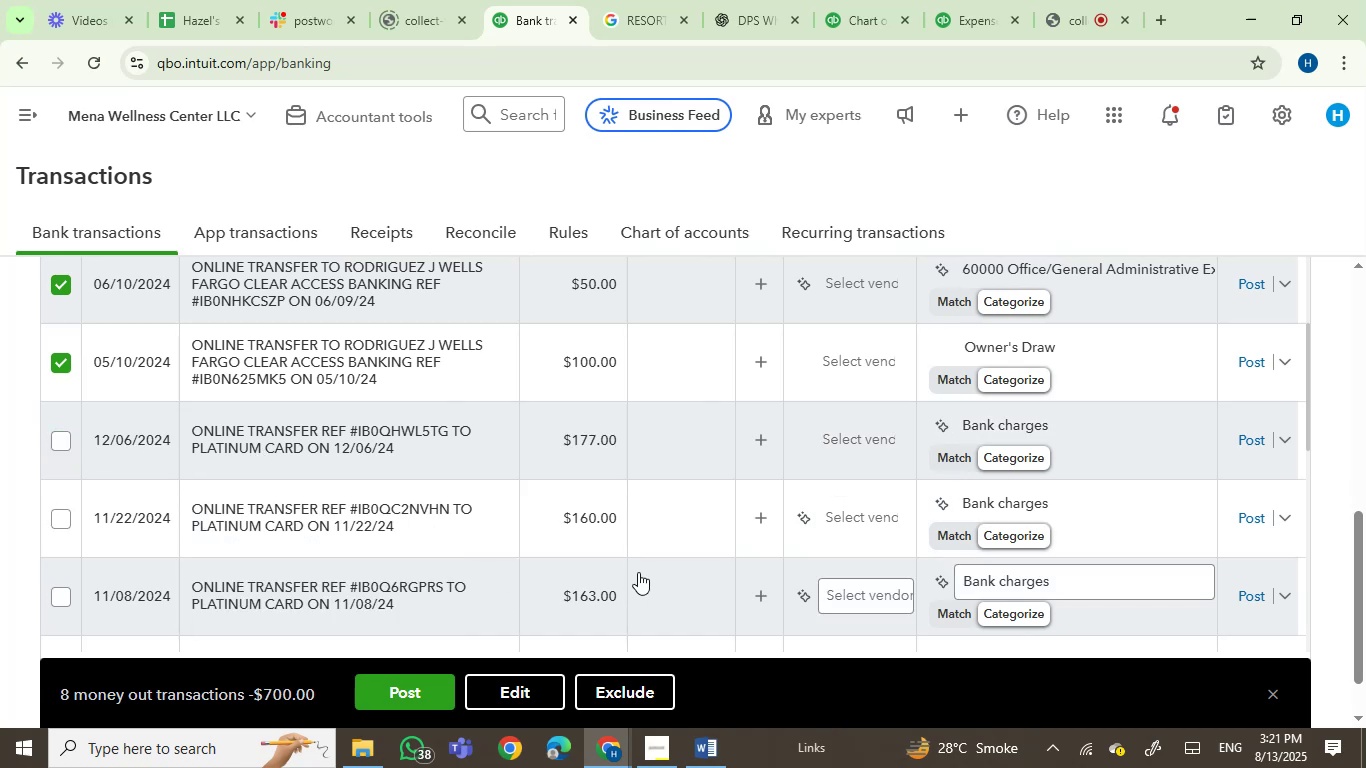 
scroll: coordinate [565, 526], scroll_direction: up, amount: 6.0
 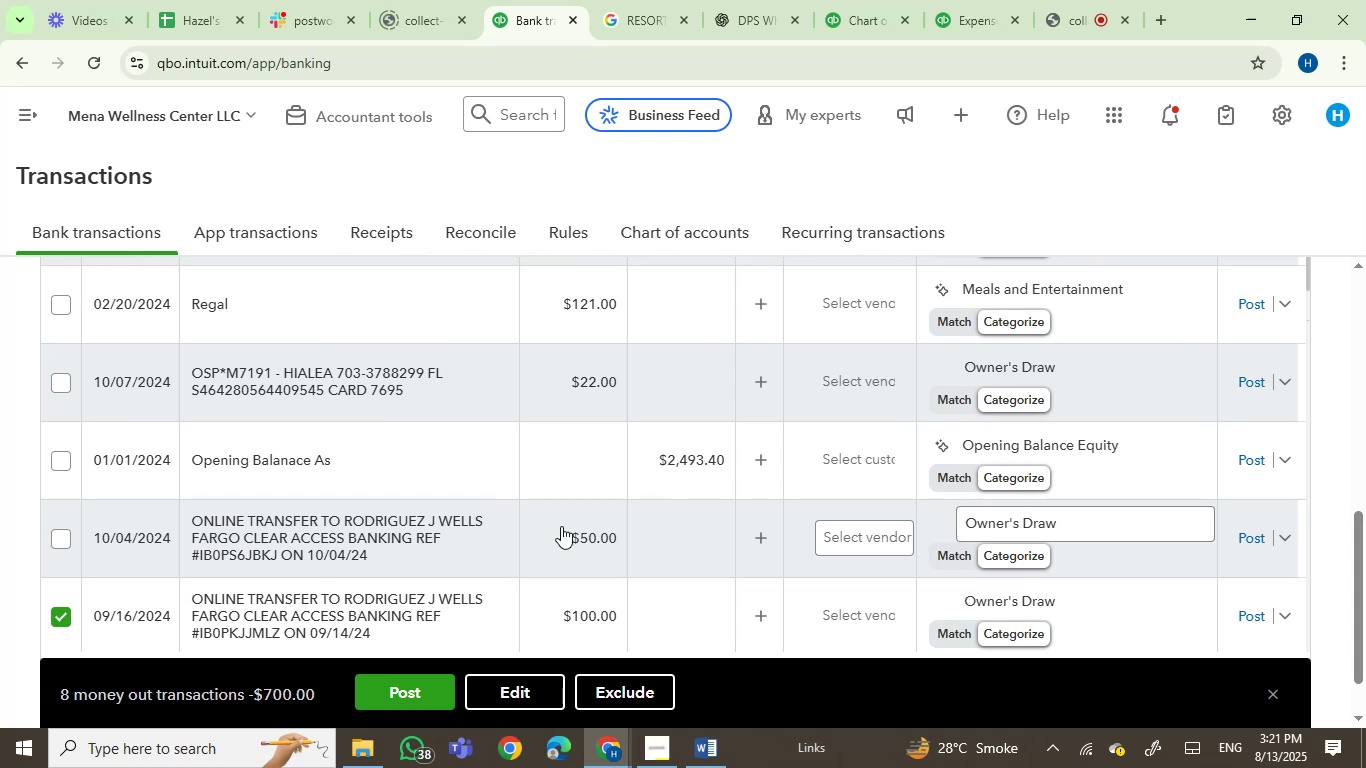 
mouse_move([151, 526])
 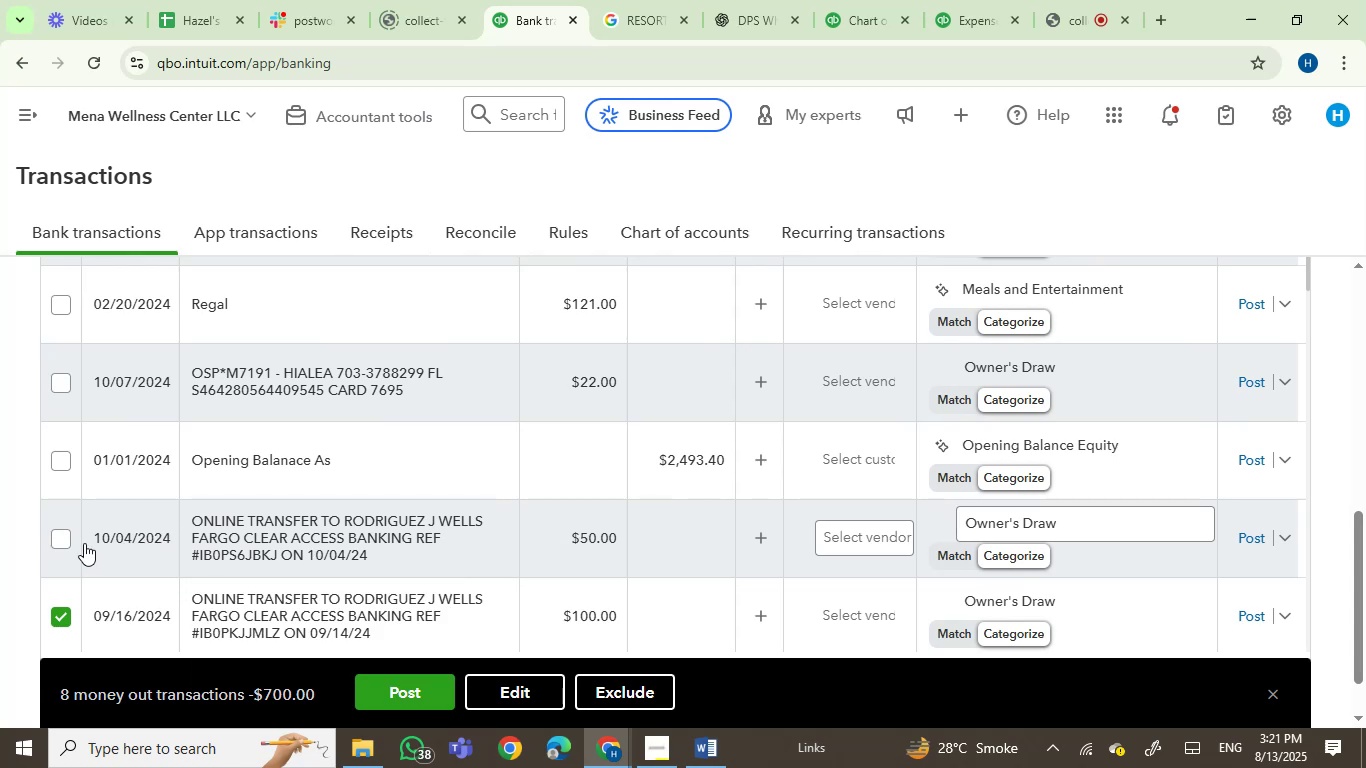 
left_click([64, 540])
 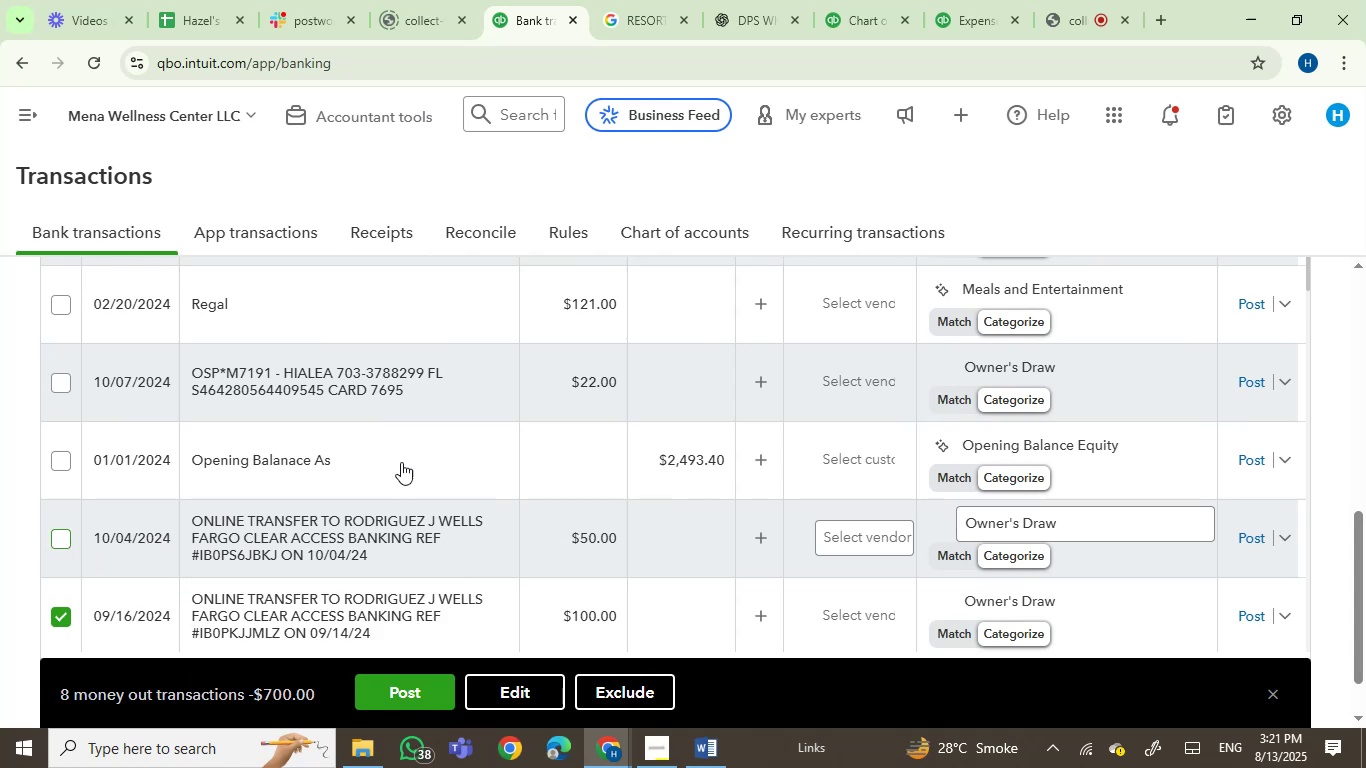 
scroll: coordinate [504, 503], scroll_direction: down, amount: 8.0
 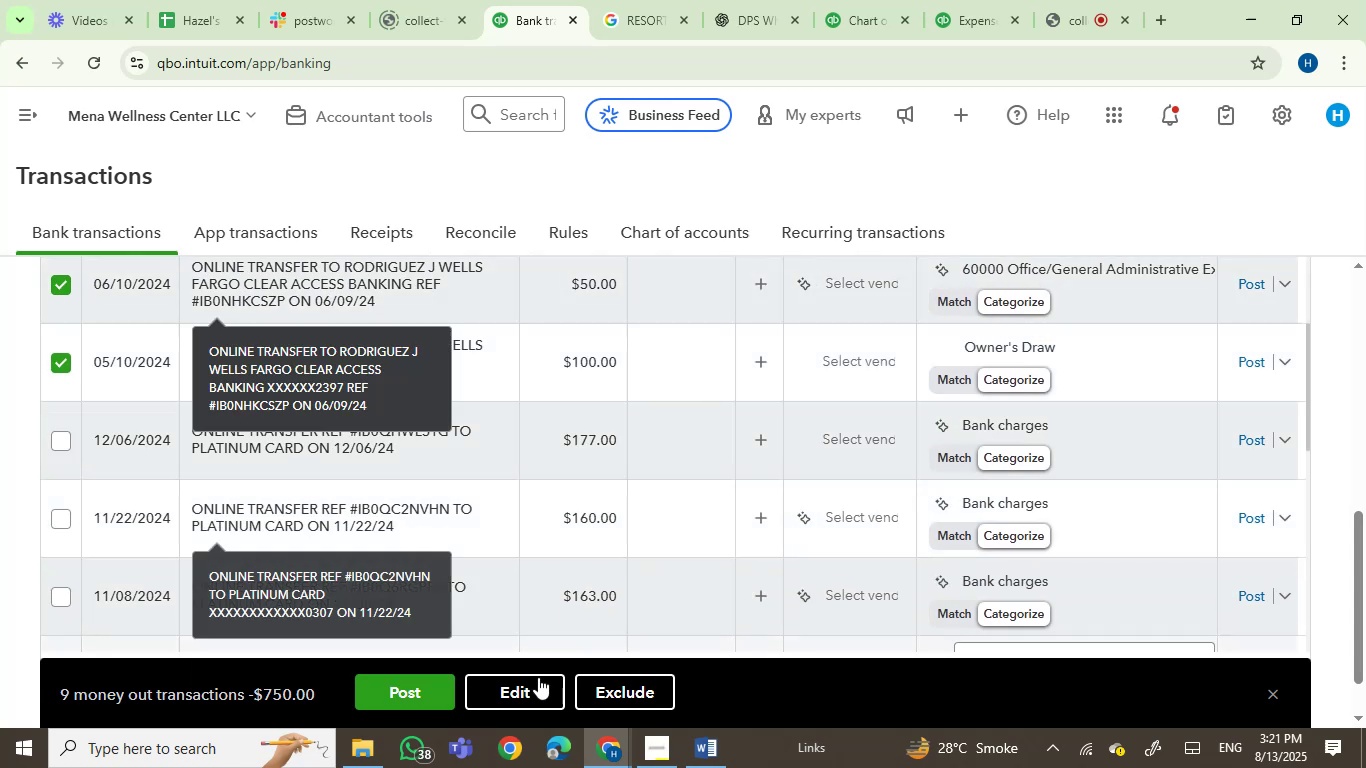 
left_click([510, 692])
 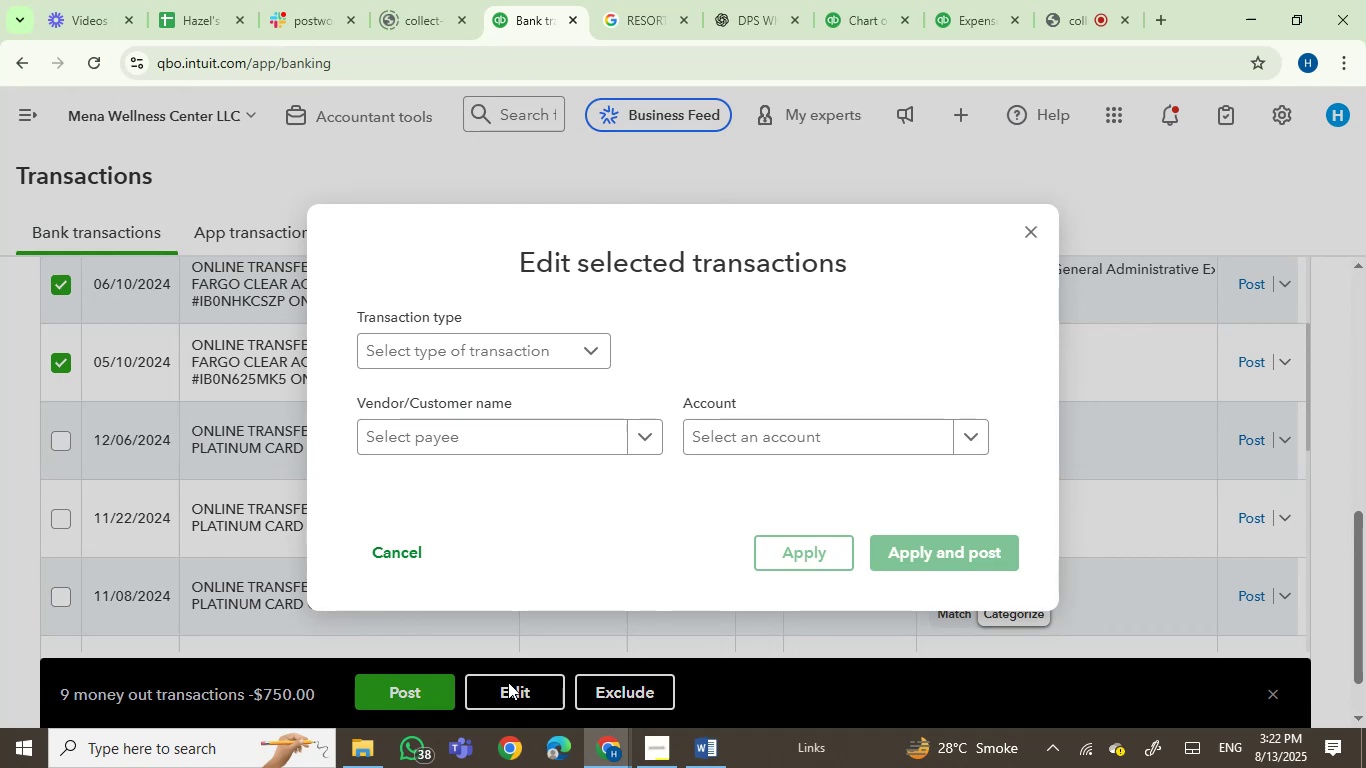 
wait(14.08)
 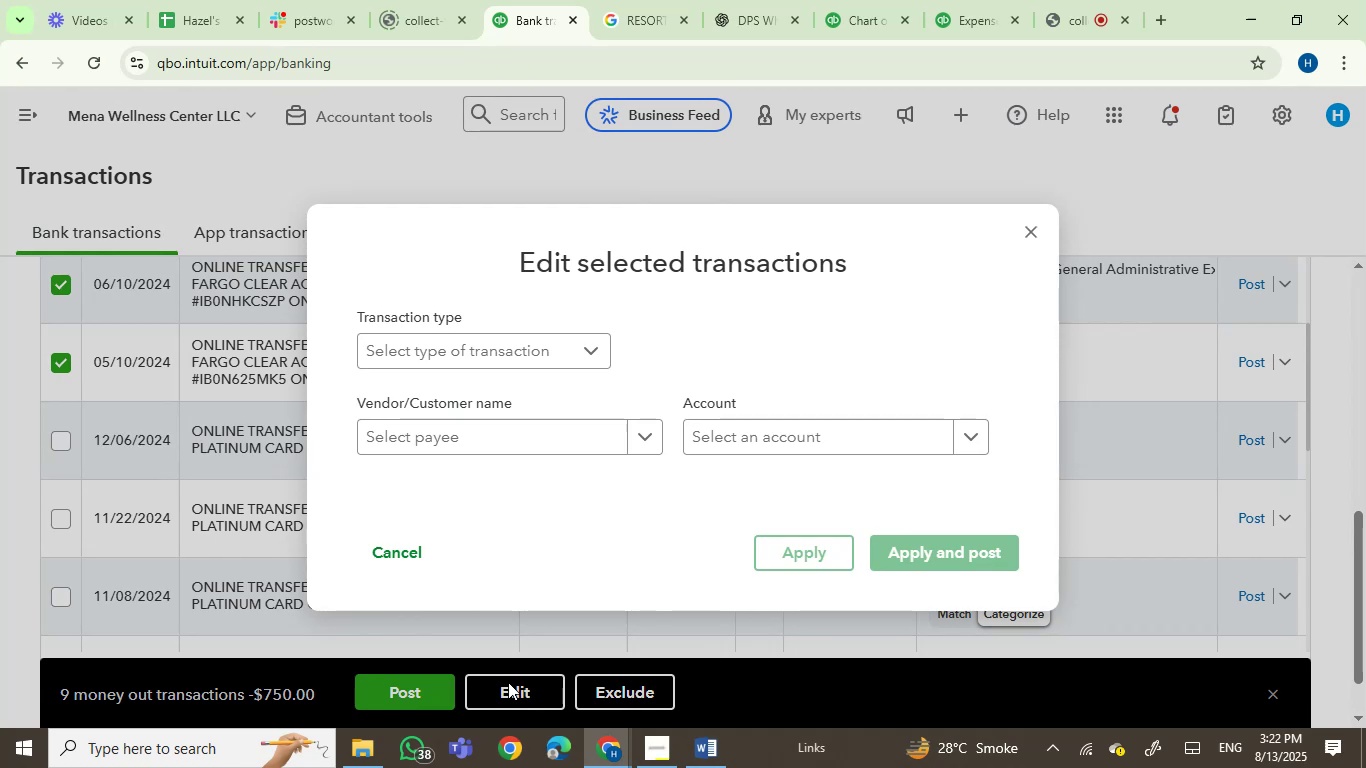 
left_click([490, 431])
 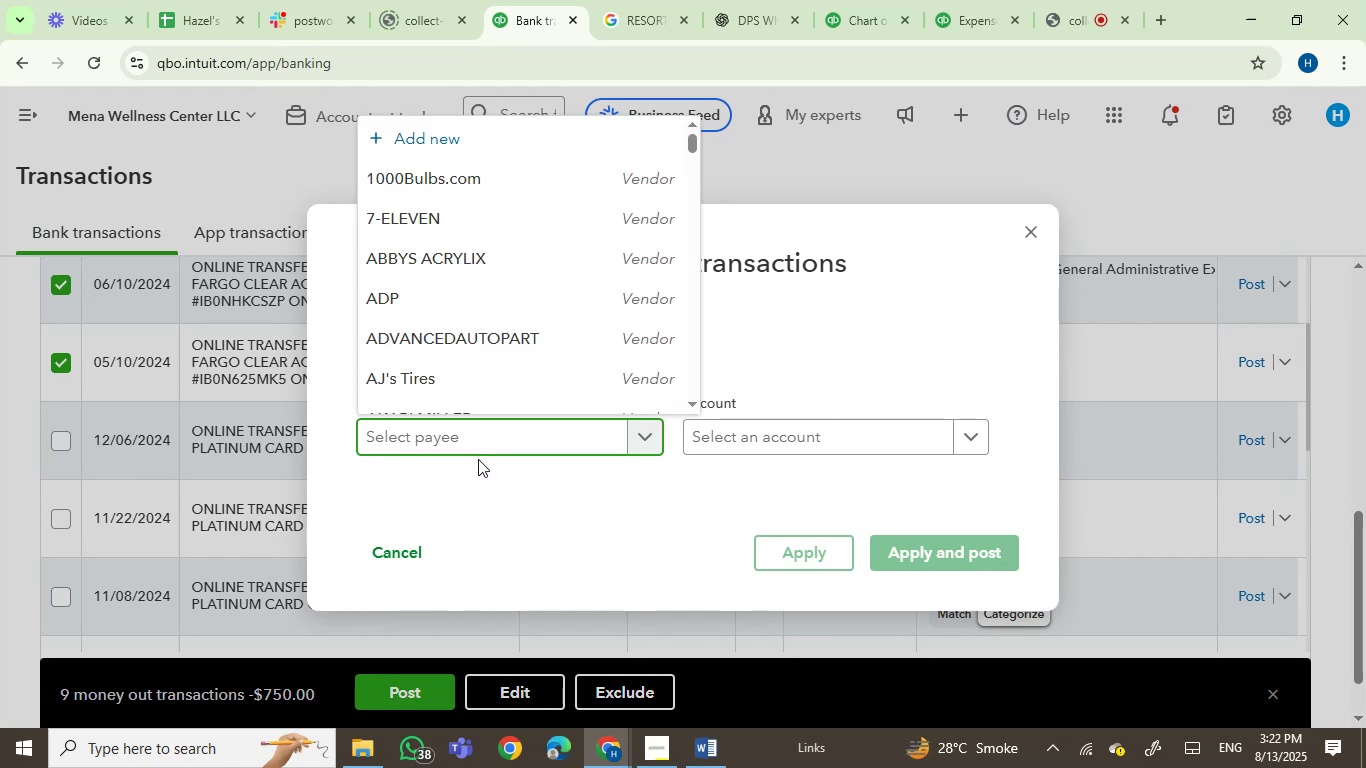 
wait(12.4)
 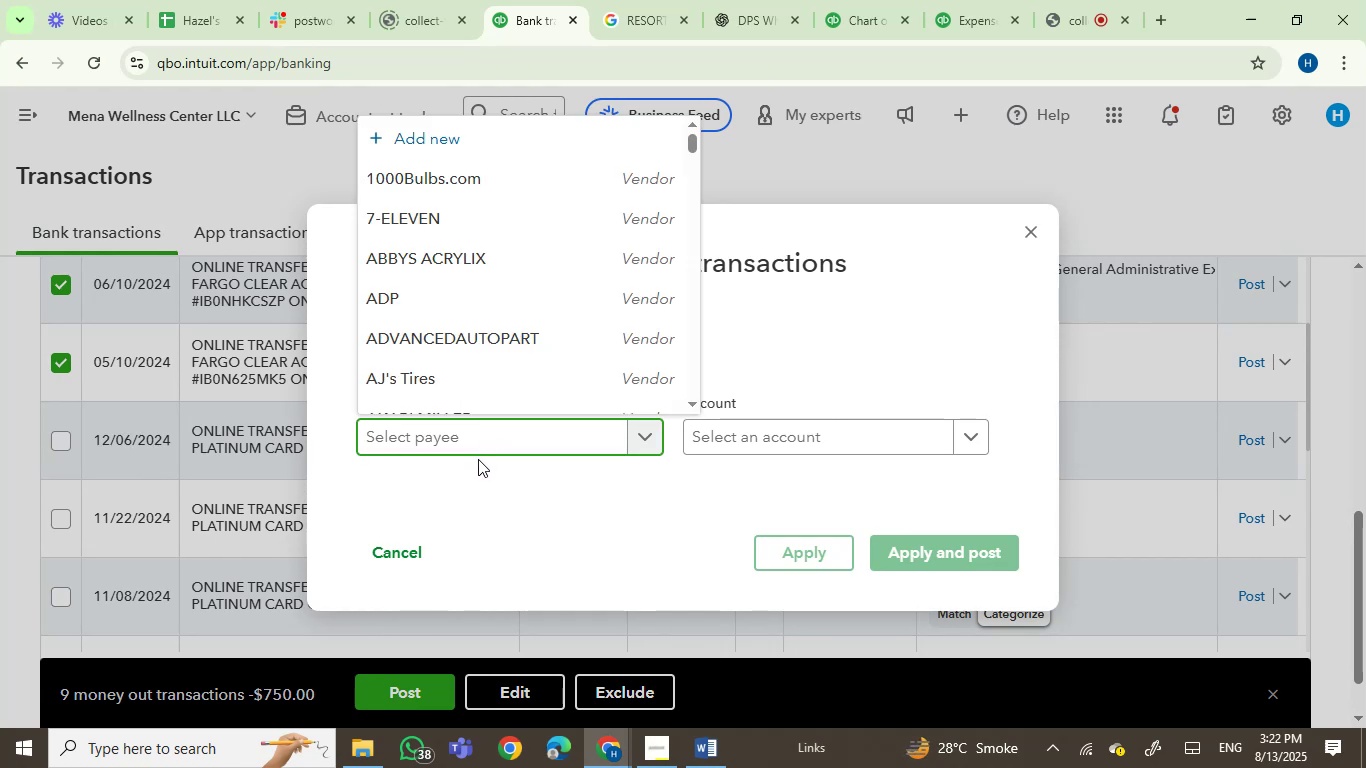 
left_click([755, 441])
 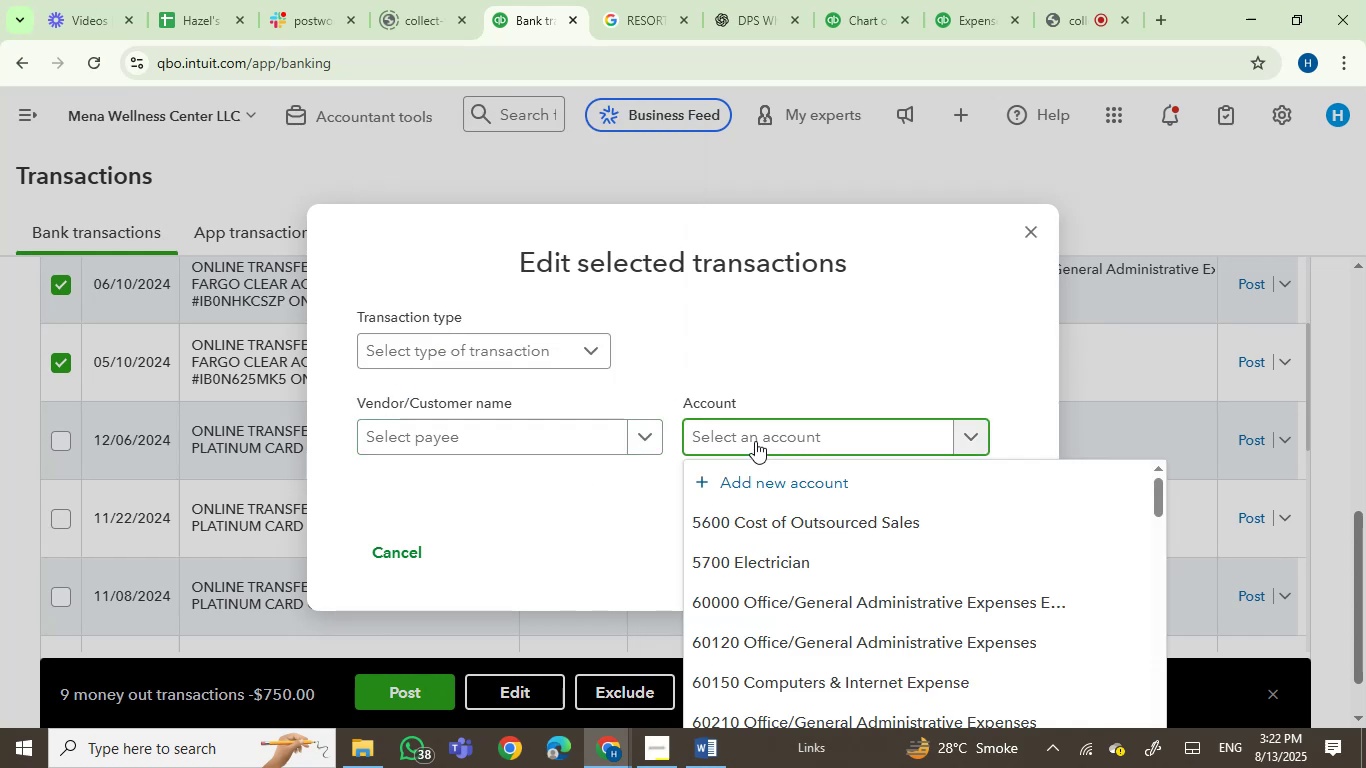 
key(O)
 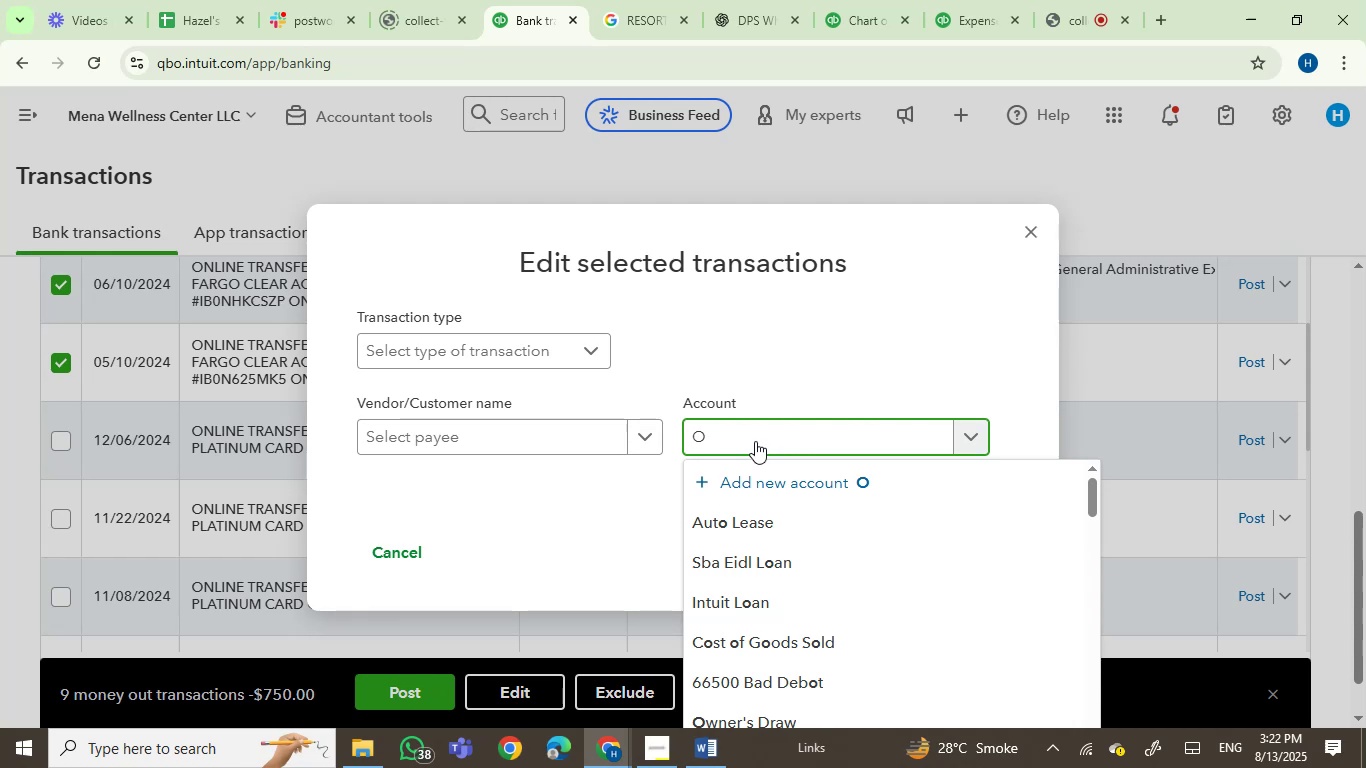 
wait(17.43)
 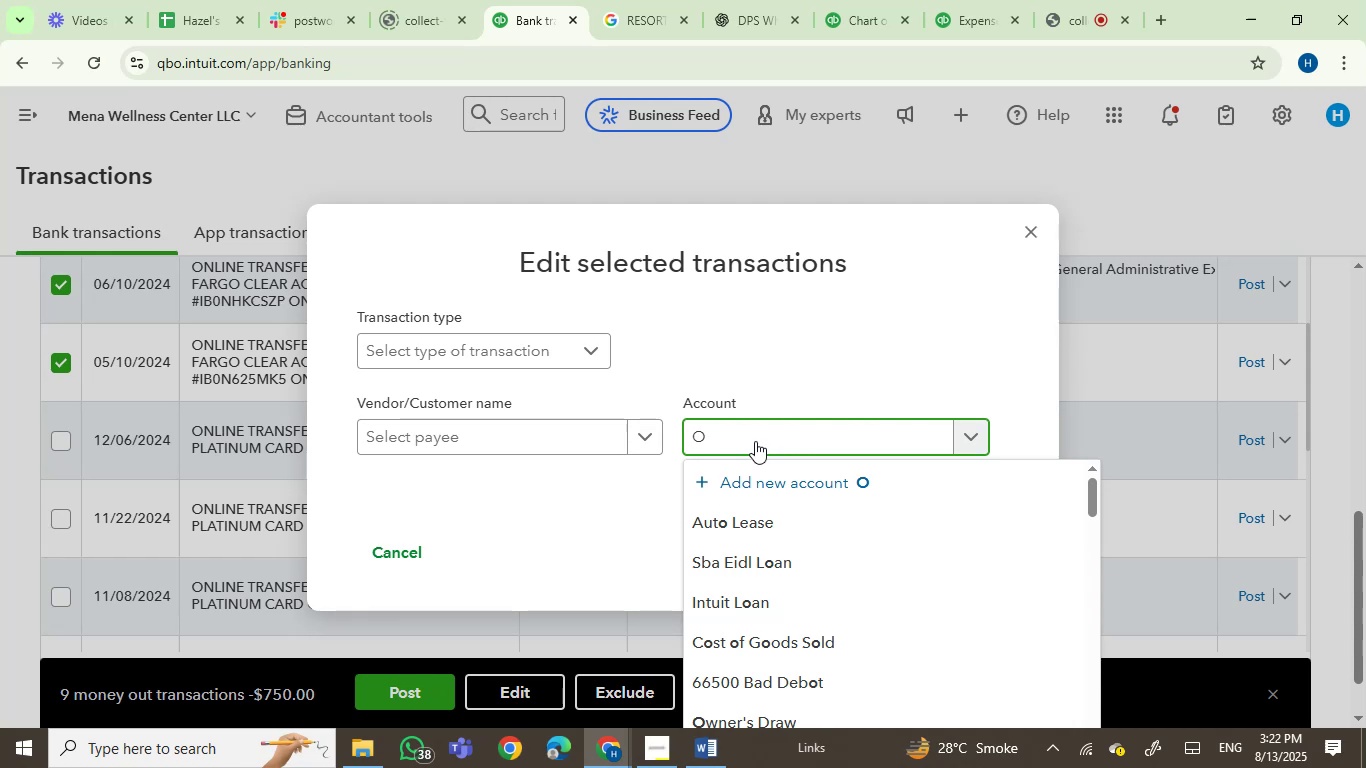 
type(wner)
 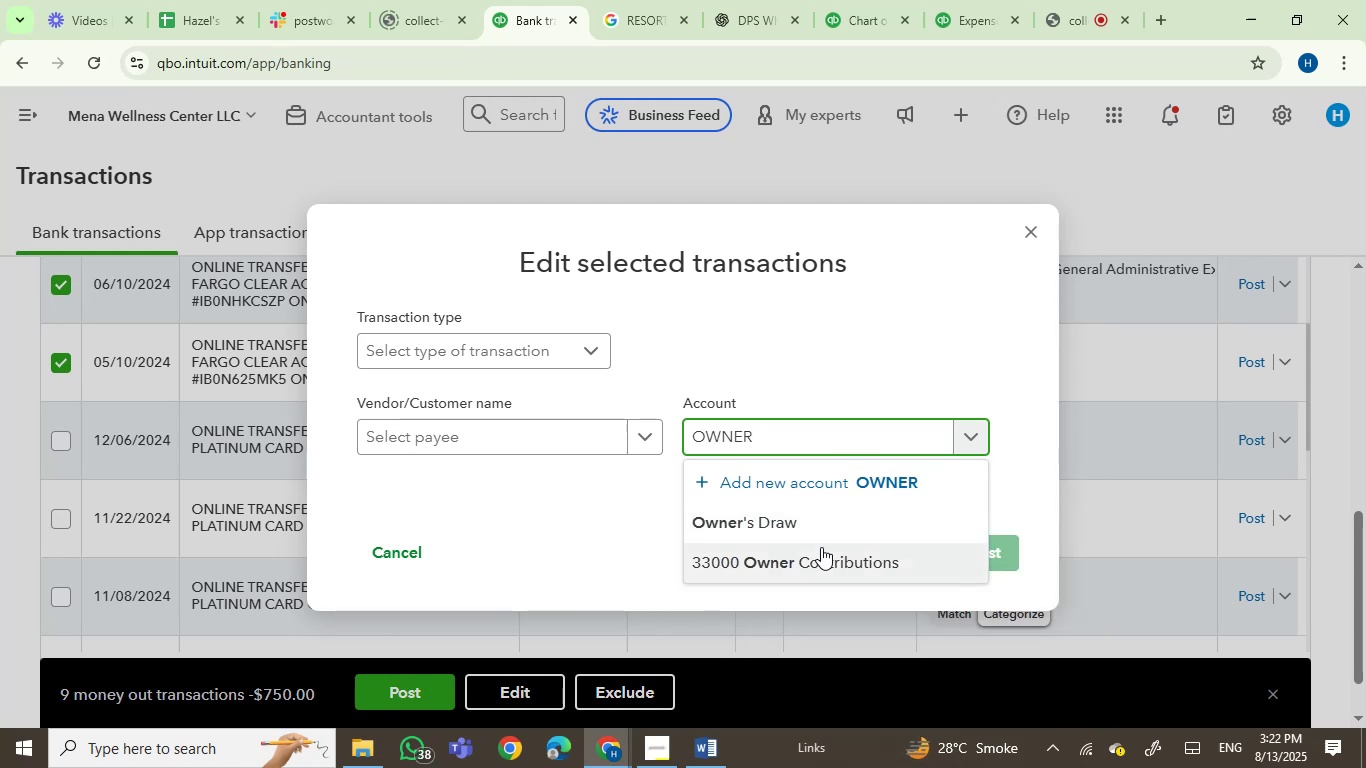 
left_click([776, 522])
 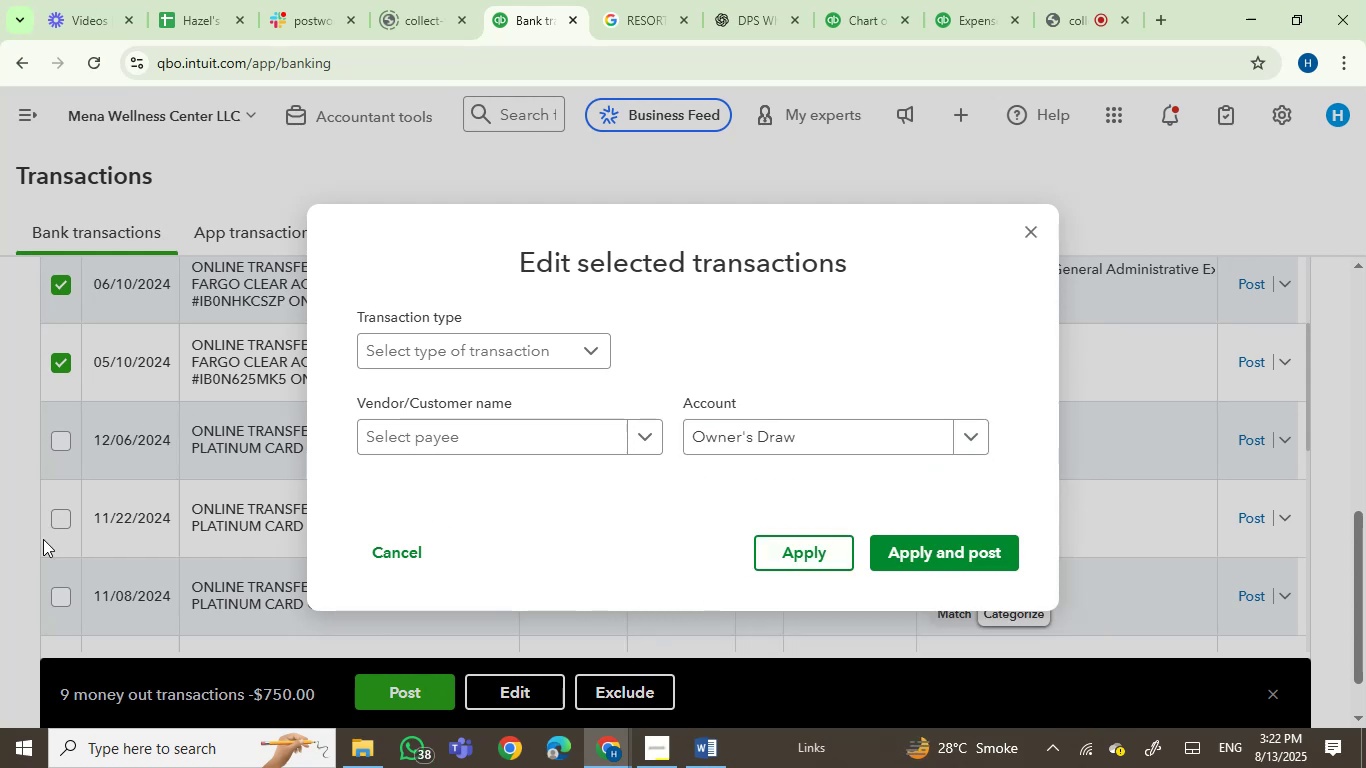 
left_click([902, 557])
 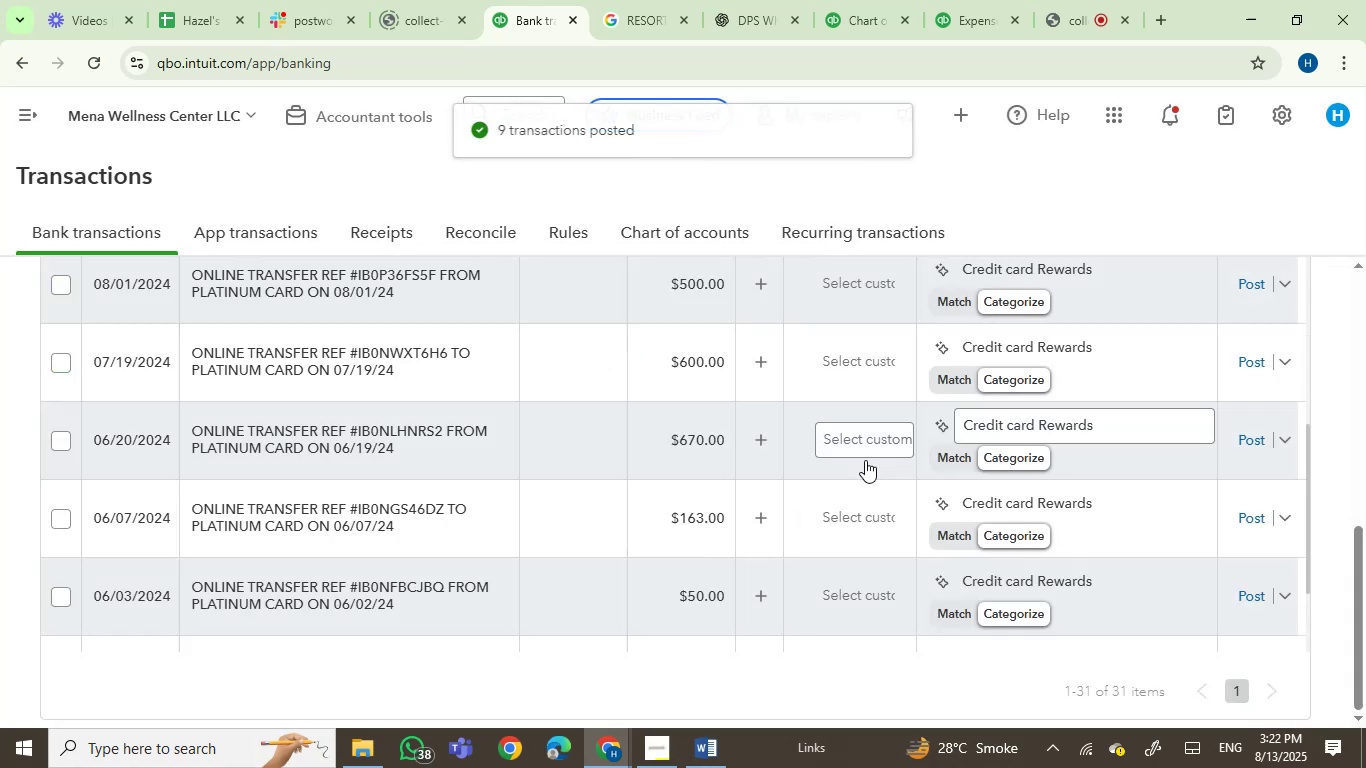 
wait(11.18)
 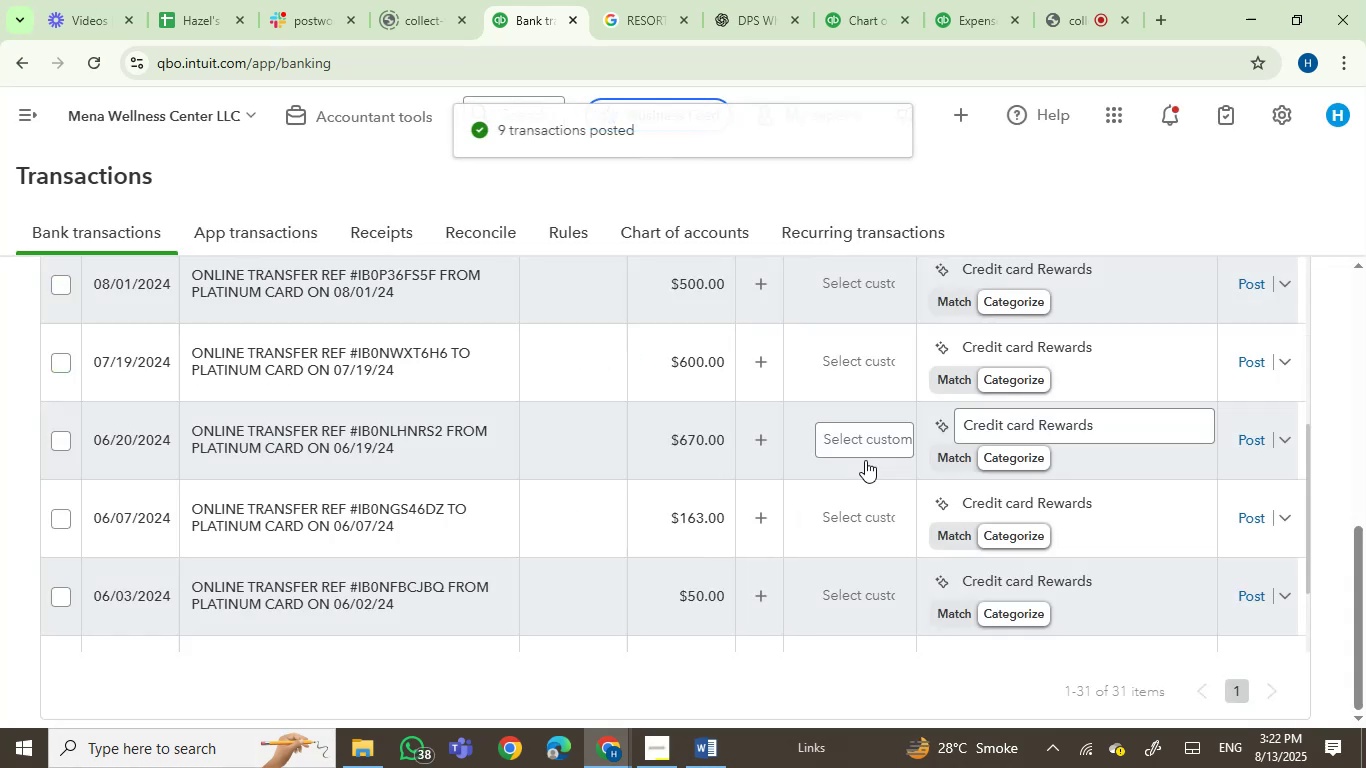 
left_click([56, 435])
 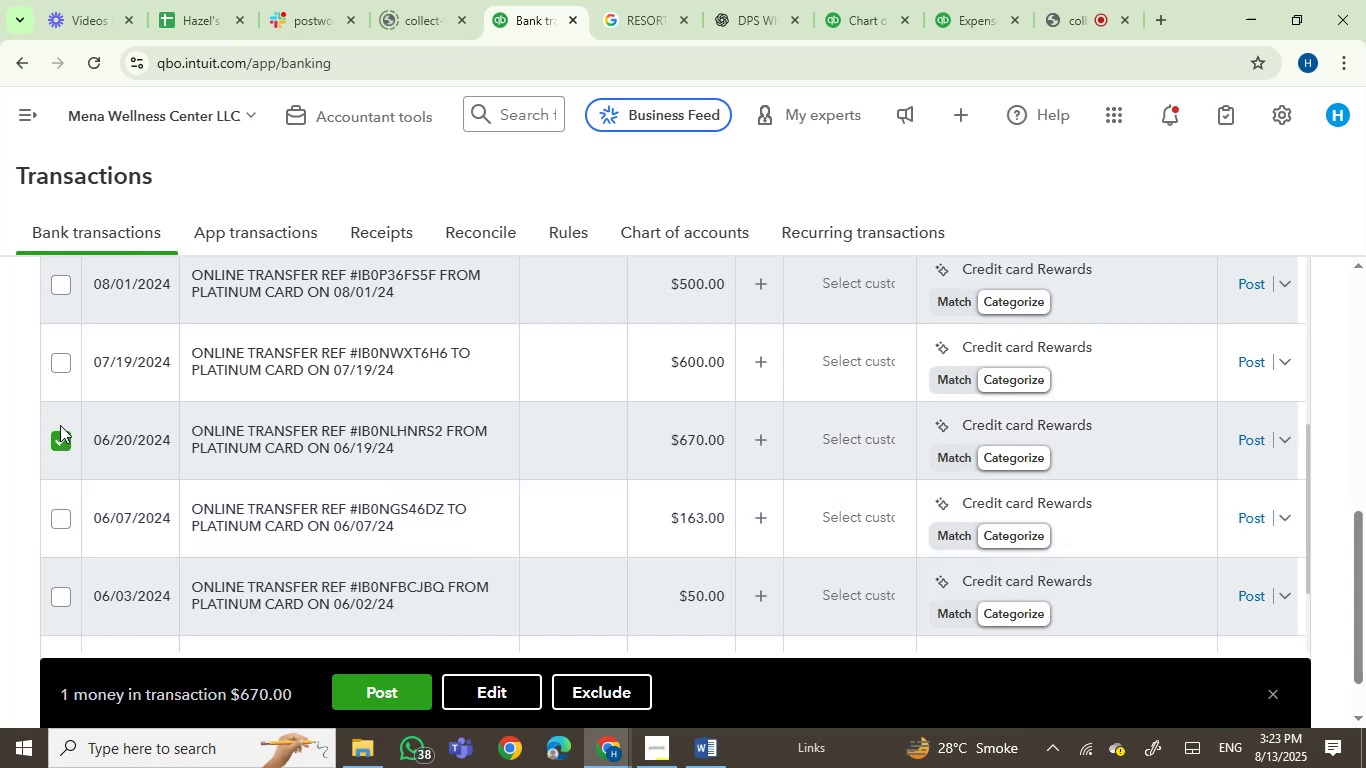 
wait(10.9)
 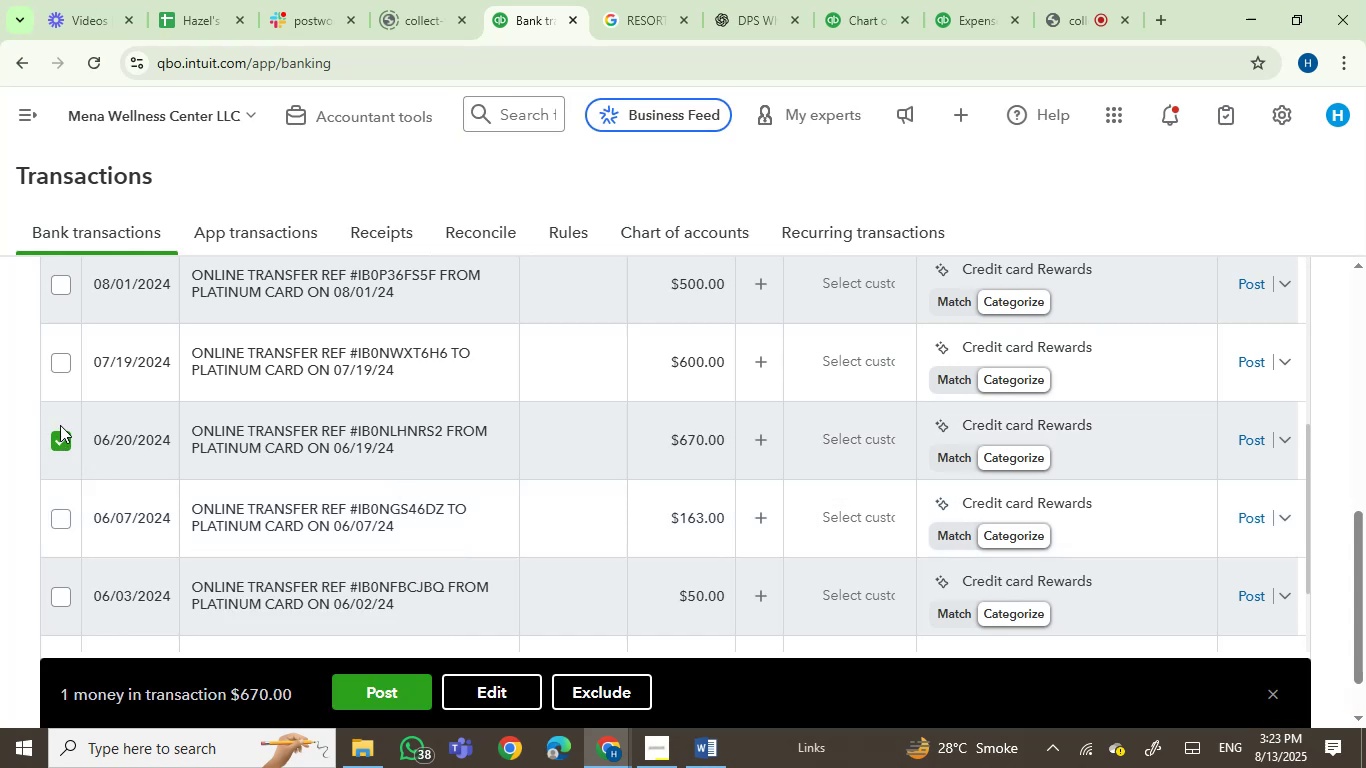 
left_click([58, 353])
 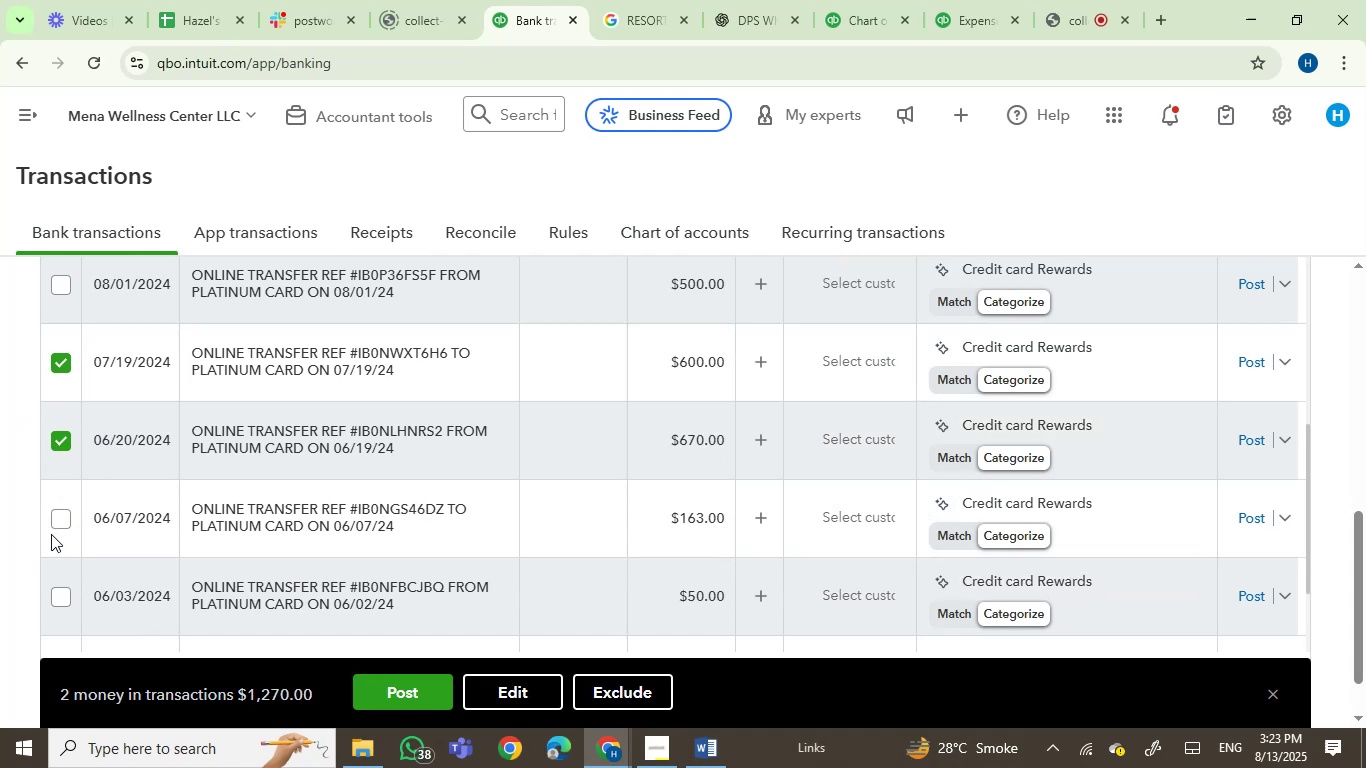 
left_click([64, 600])
 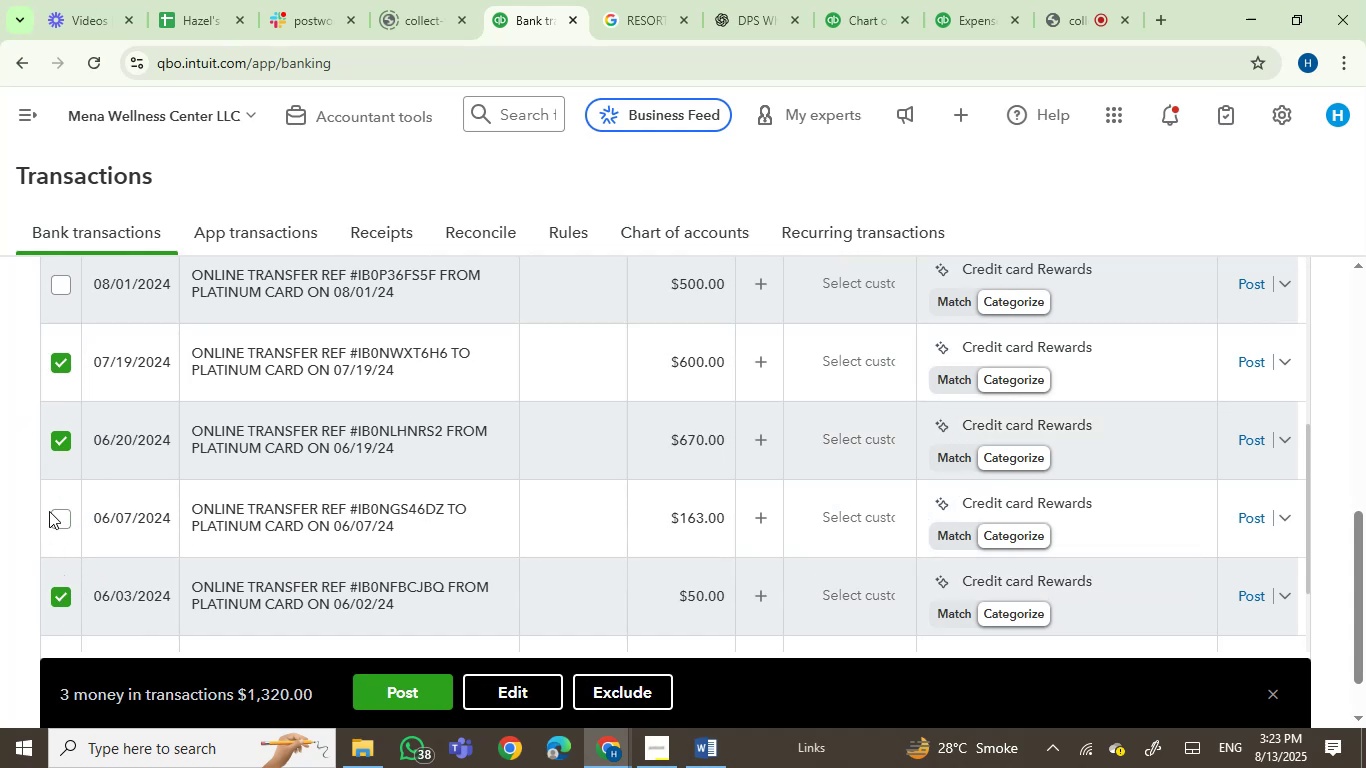 
left_click([58, 531])
 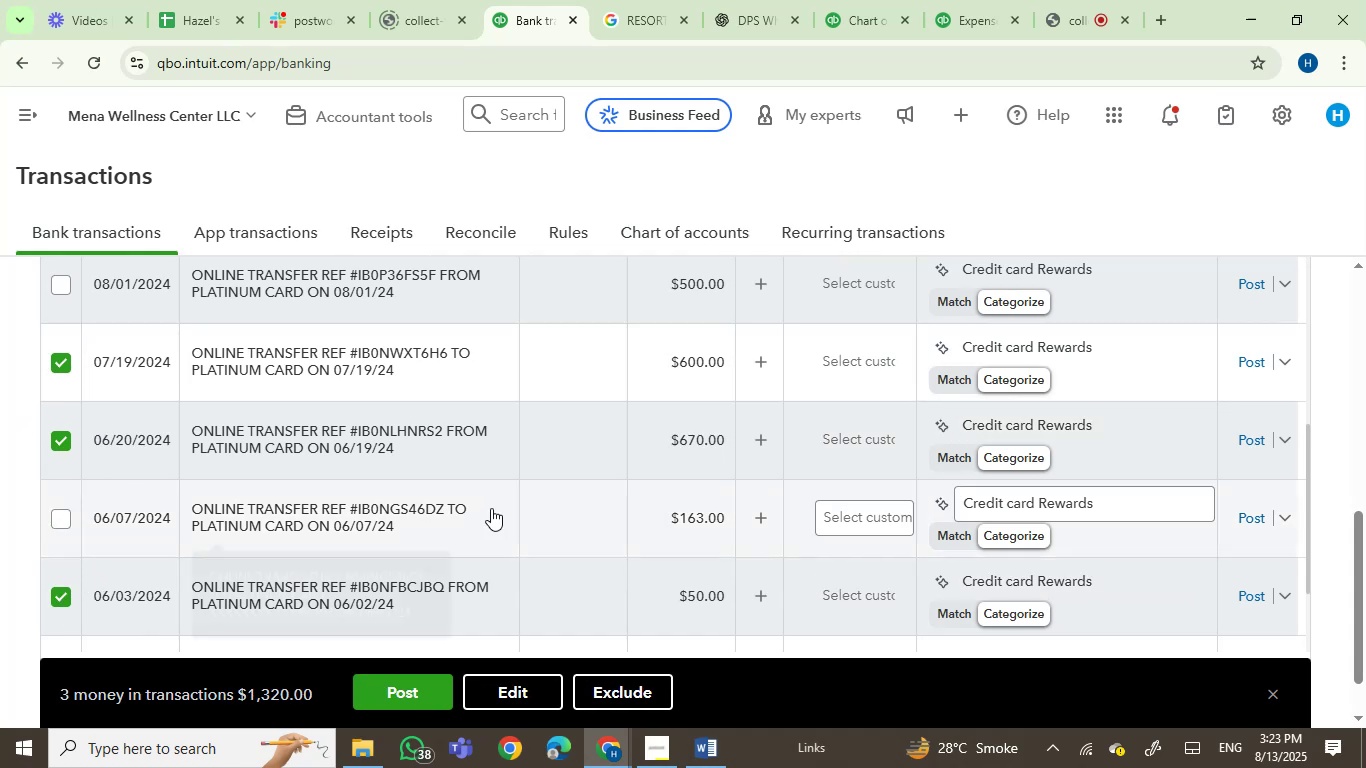 
scroll: coordinate [482, 483], scroll_direction: up, amount: 2.0
 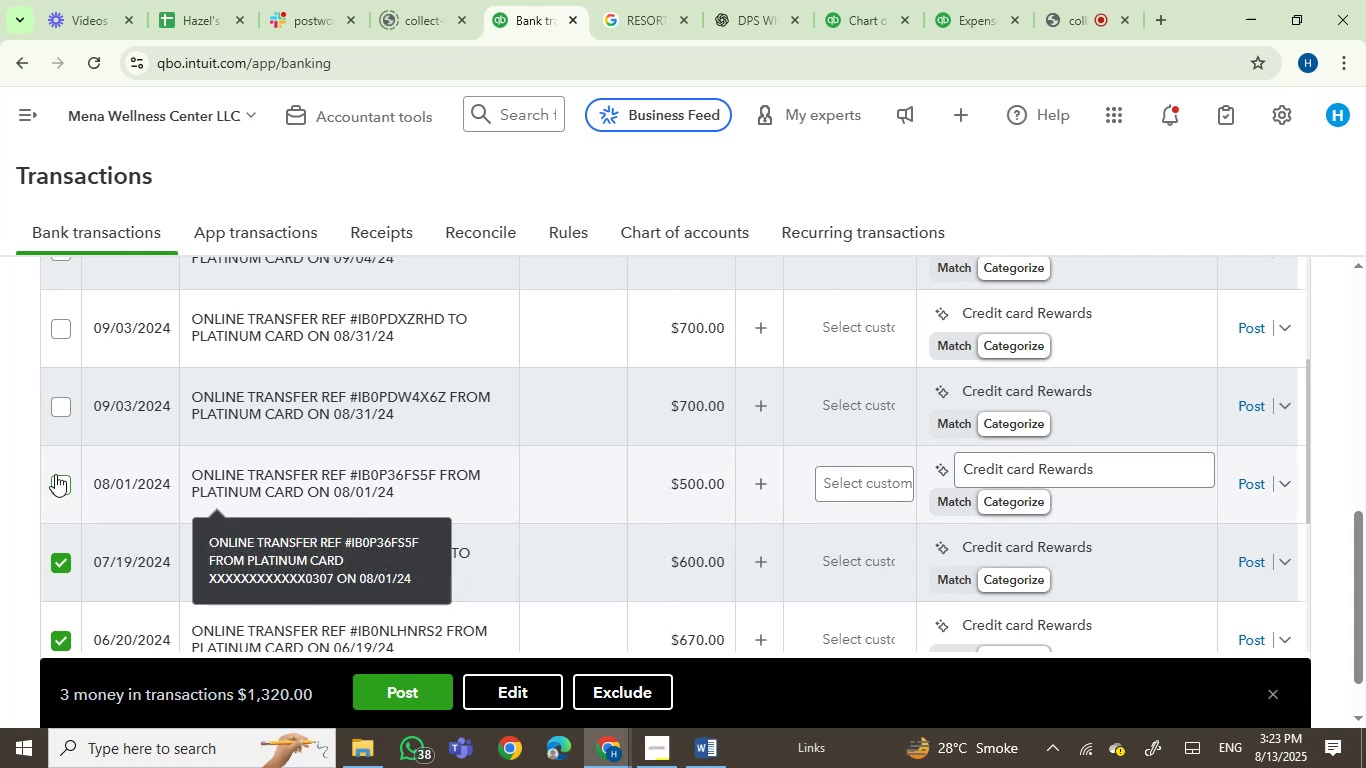 
left_click([55, 474])
 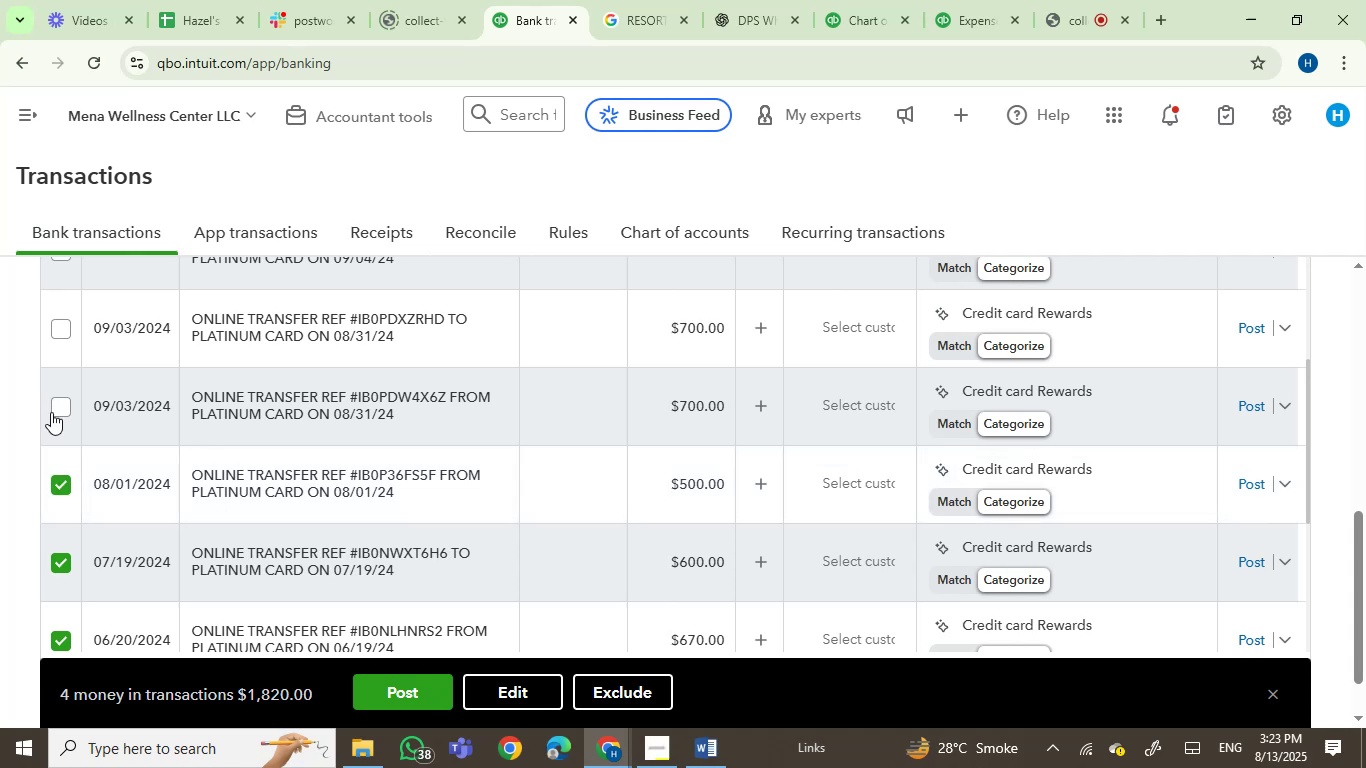 
left_click([54, 412])
 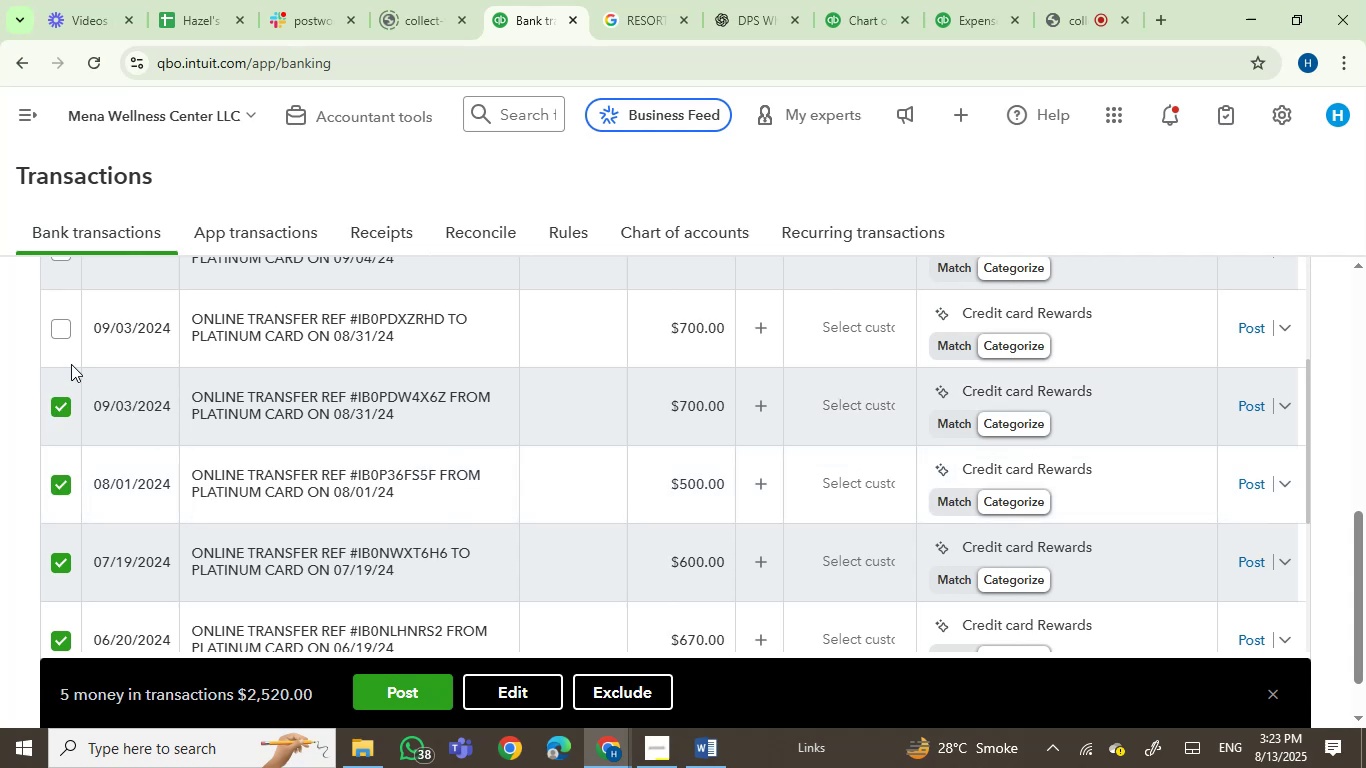 
wait(7.43)
 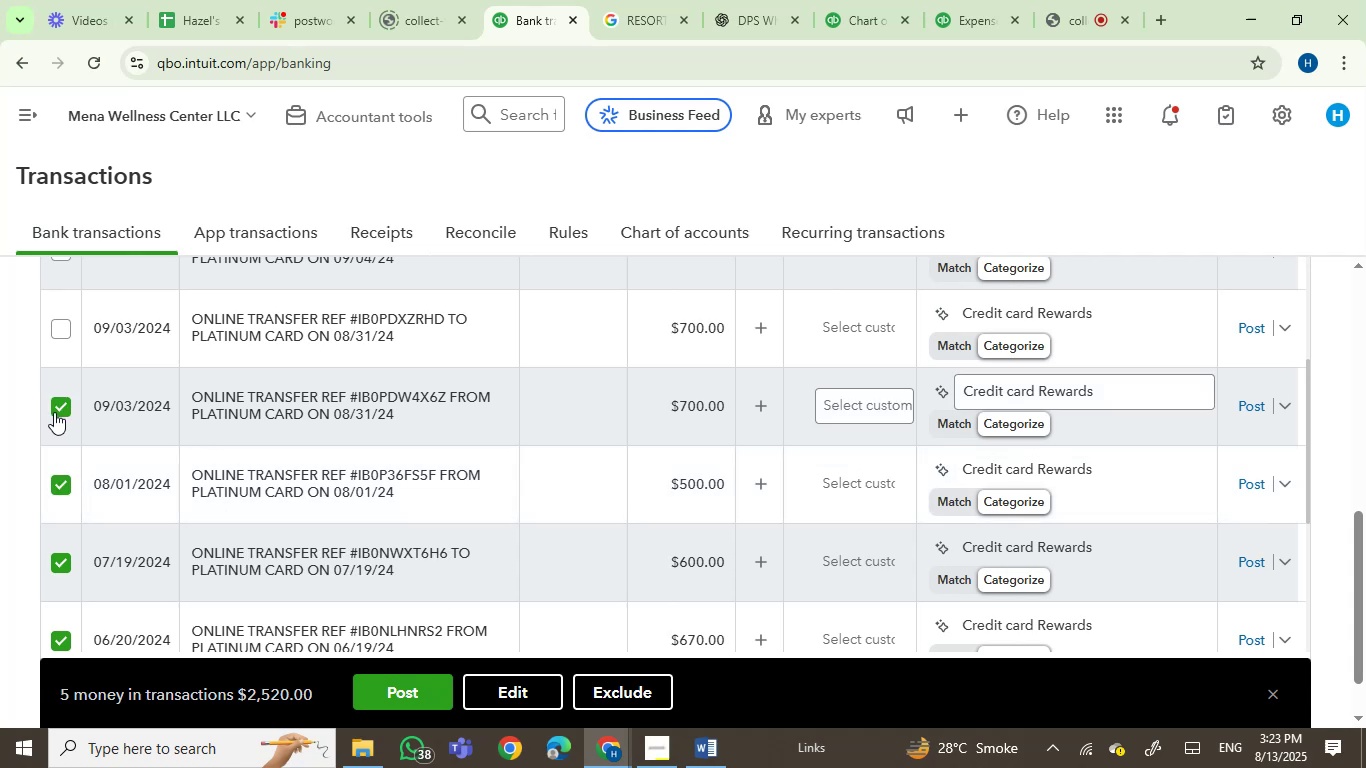 
left_click([50, 320])
 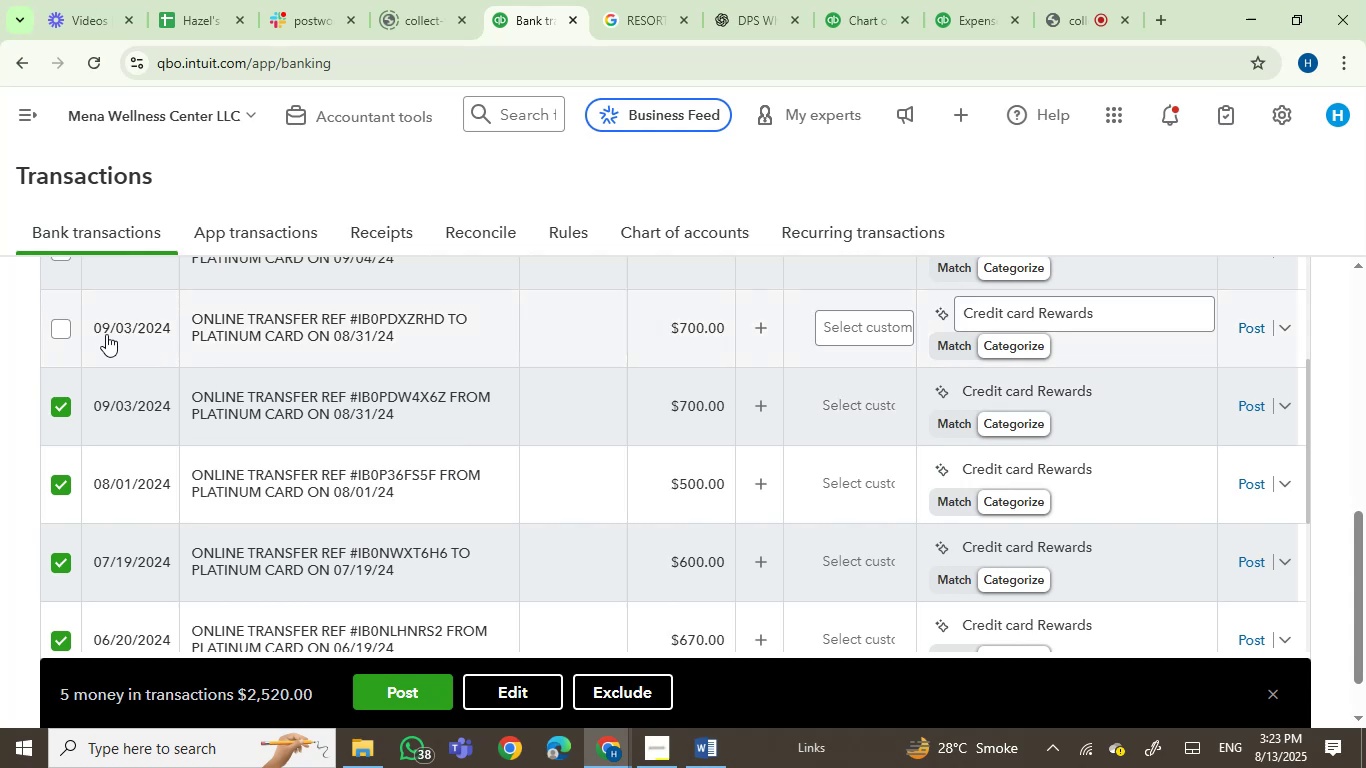 
left_click([58, 326])
 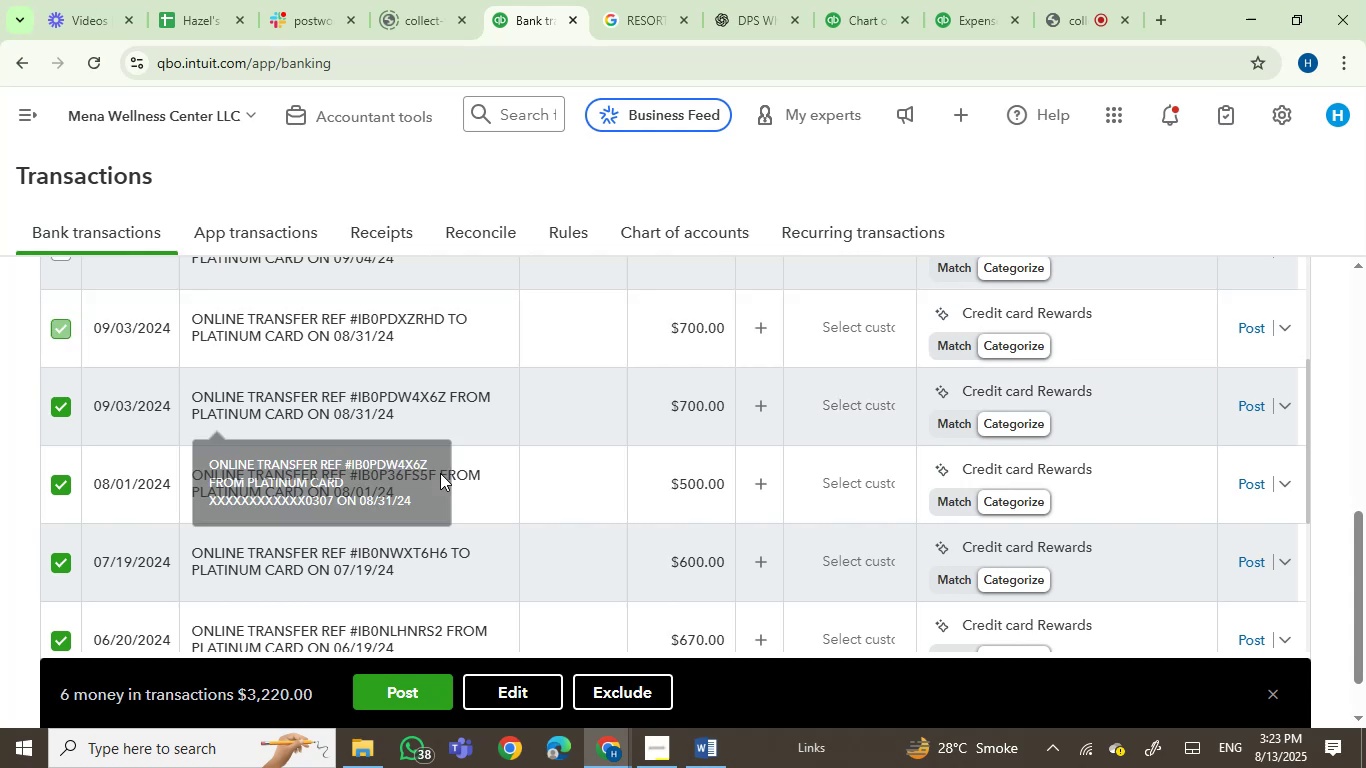 
scroll: coordinate [623, 487], scroll_direction: down, amount: 4.0
 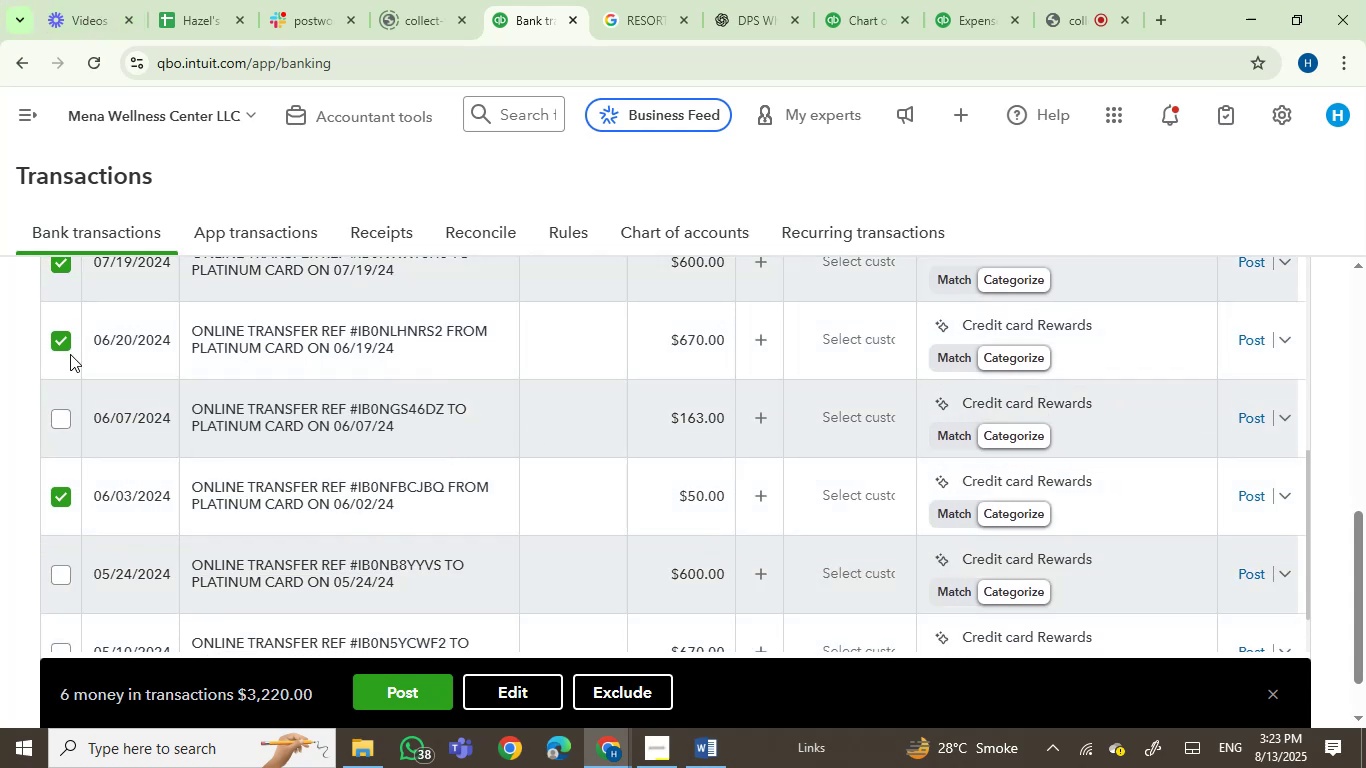 
mouse_move([277, 514])
 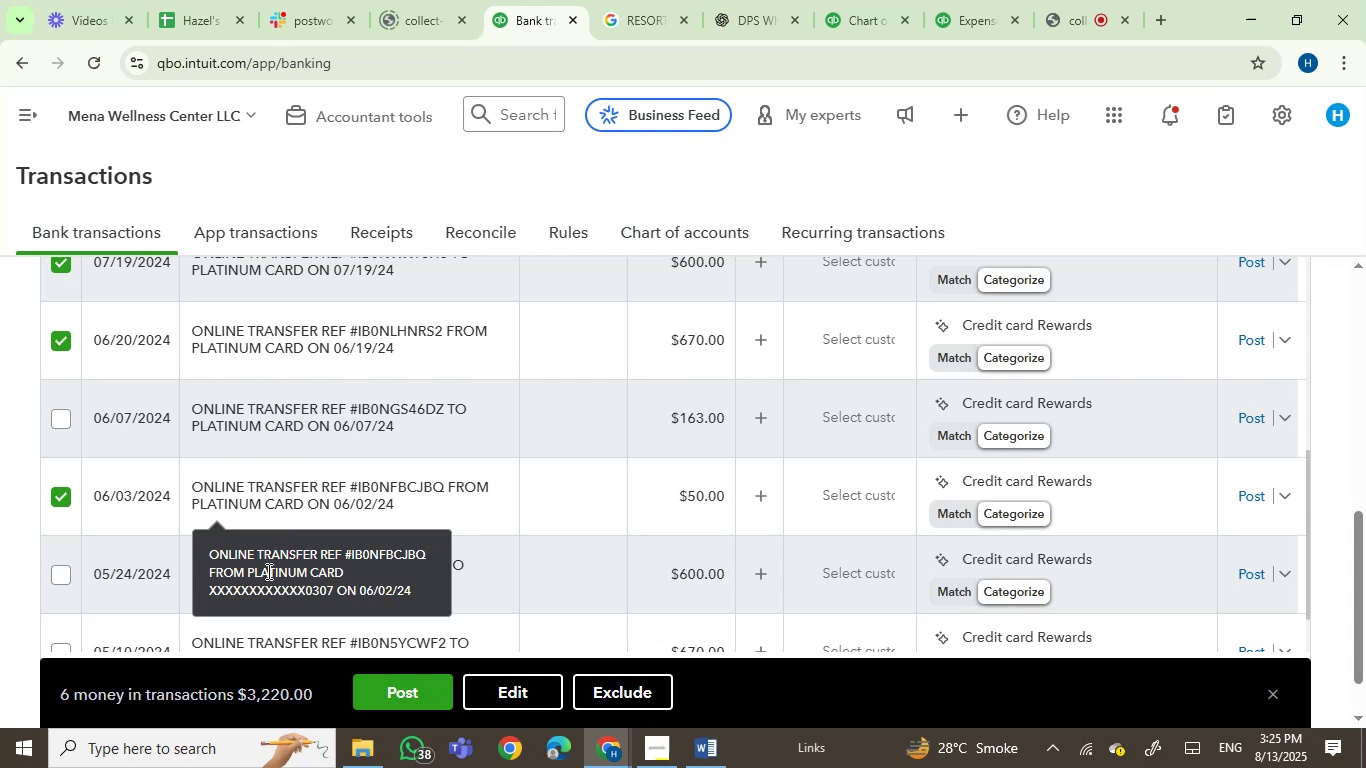 
wait(88.98)
 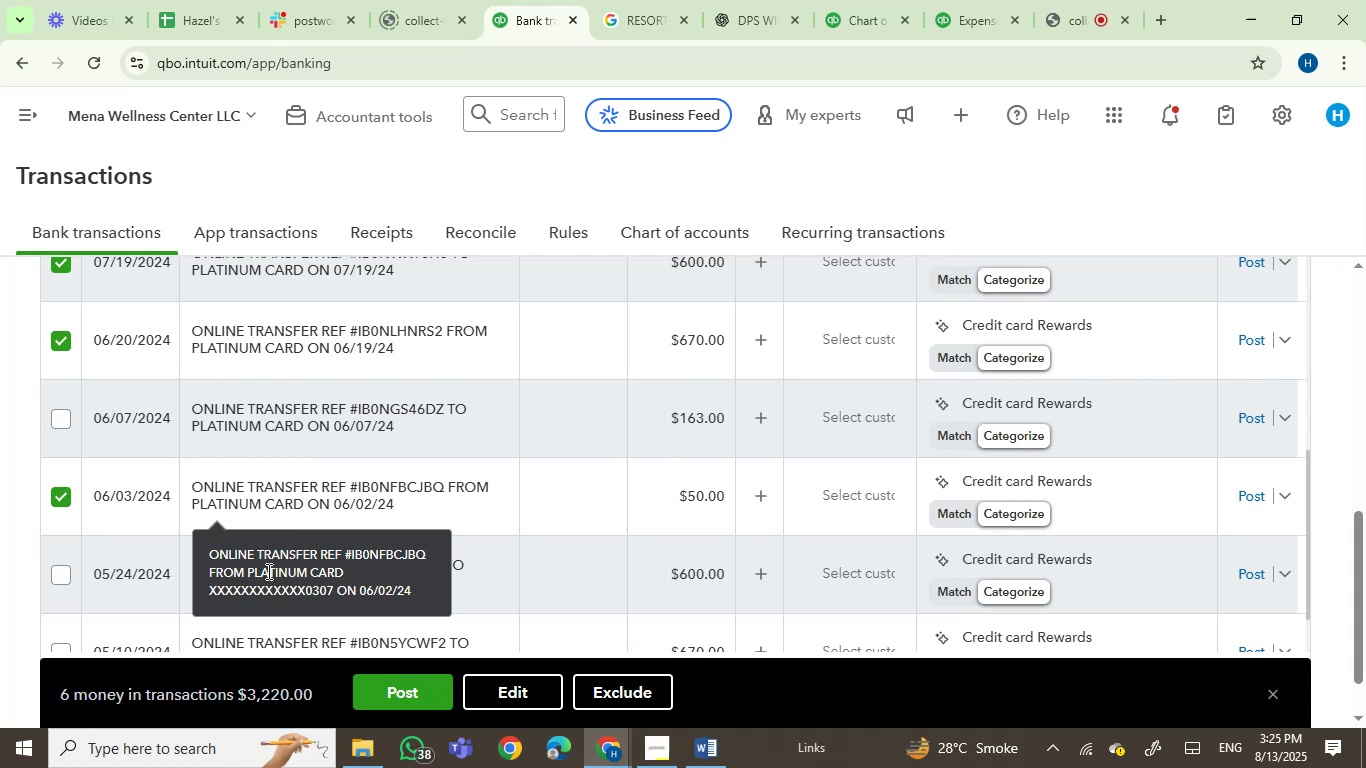 
scroll: coordinate [617, 515], scroll_direction: down, amount: 2.0
 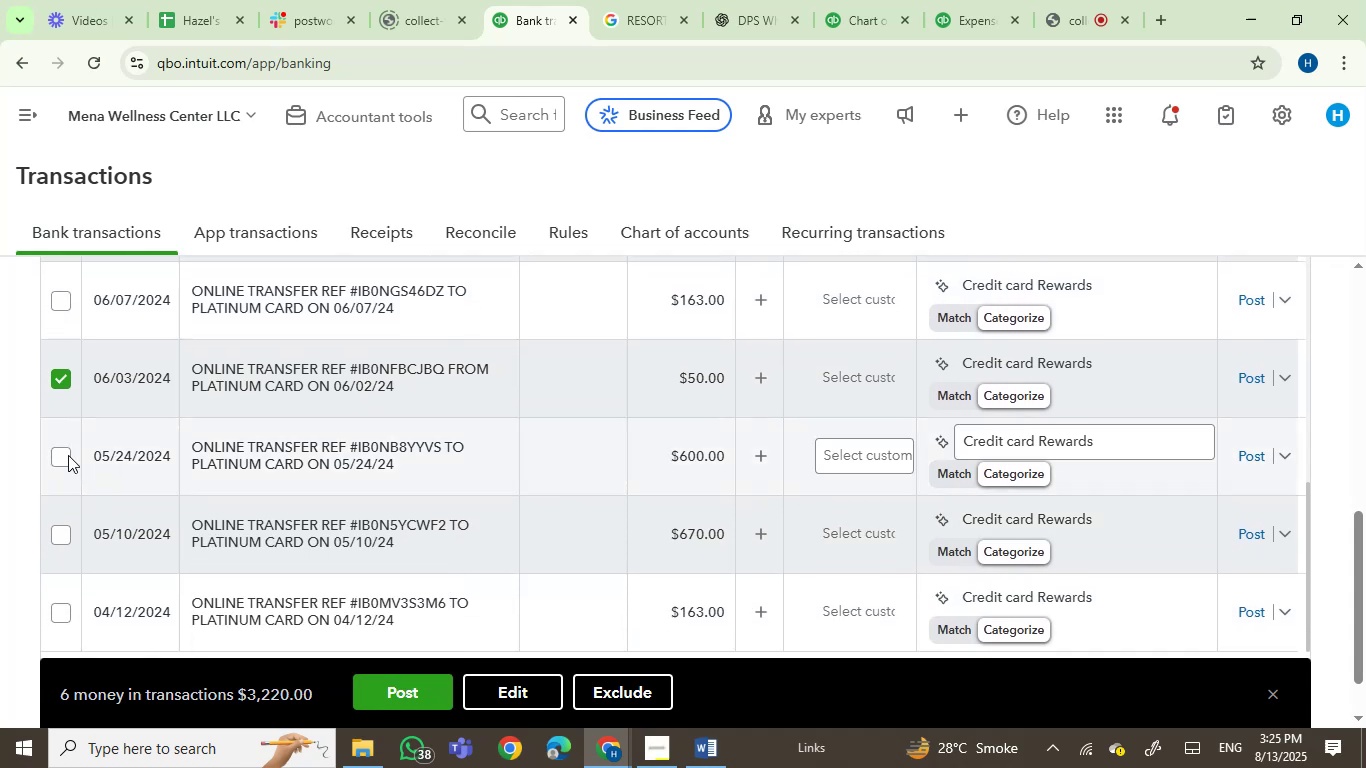 
left_click([59, 452])
 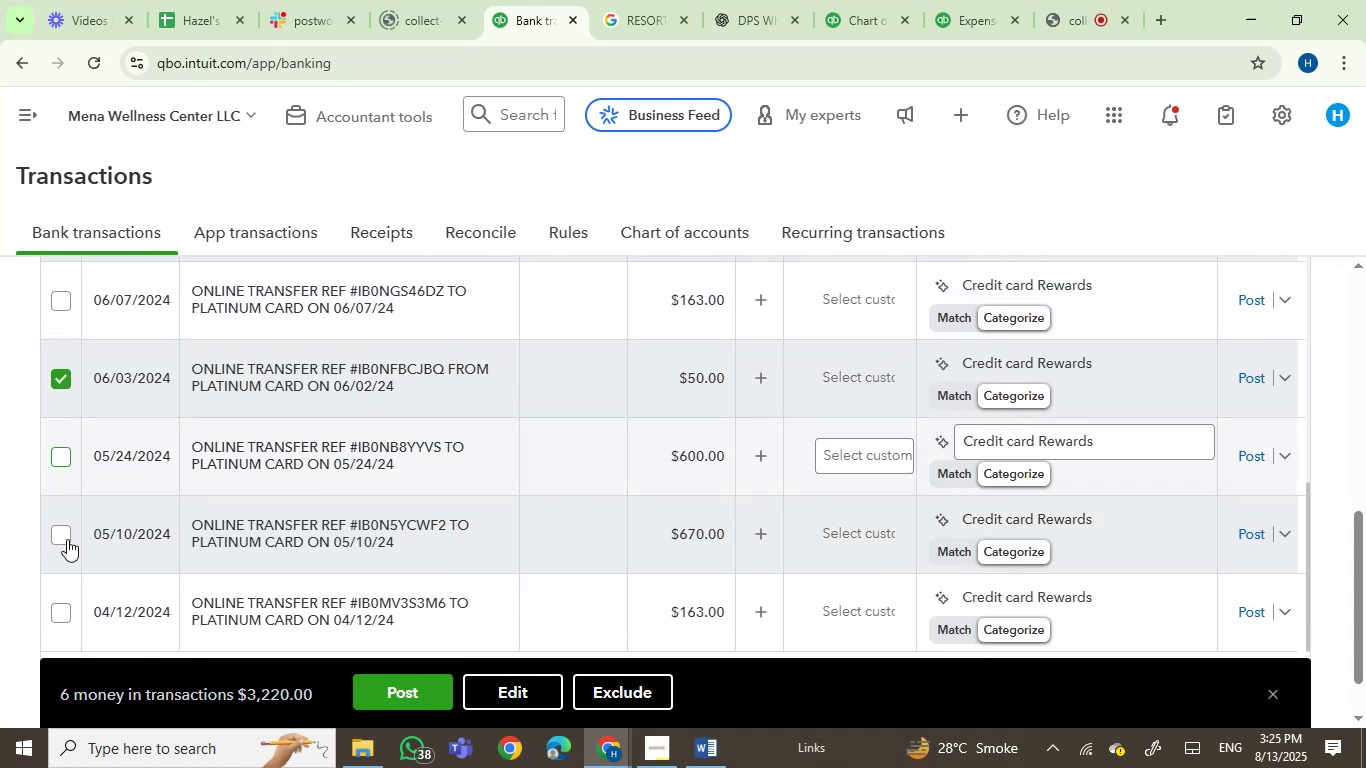 
left_click([66, 539])
 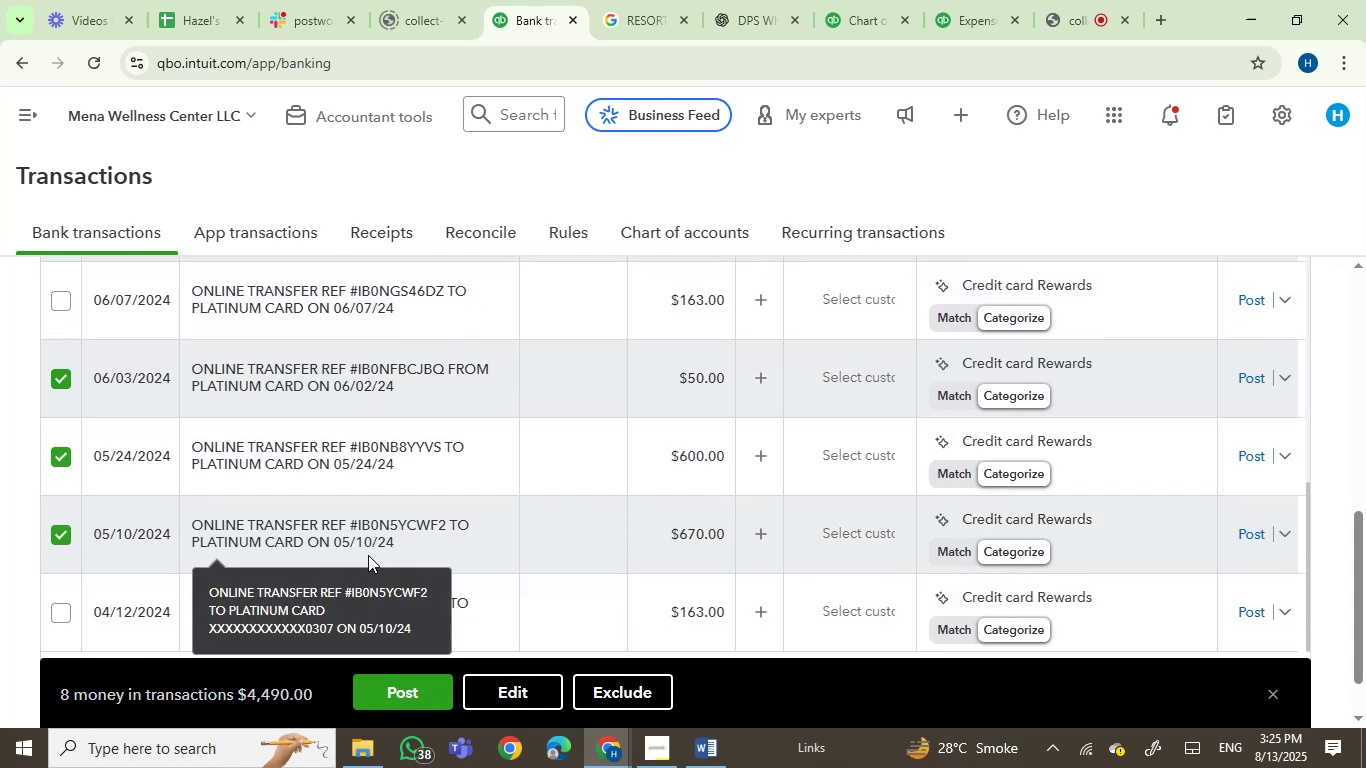 
left_click([371, 543])
 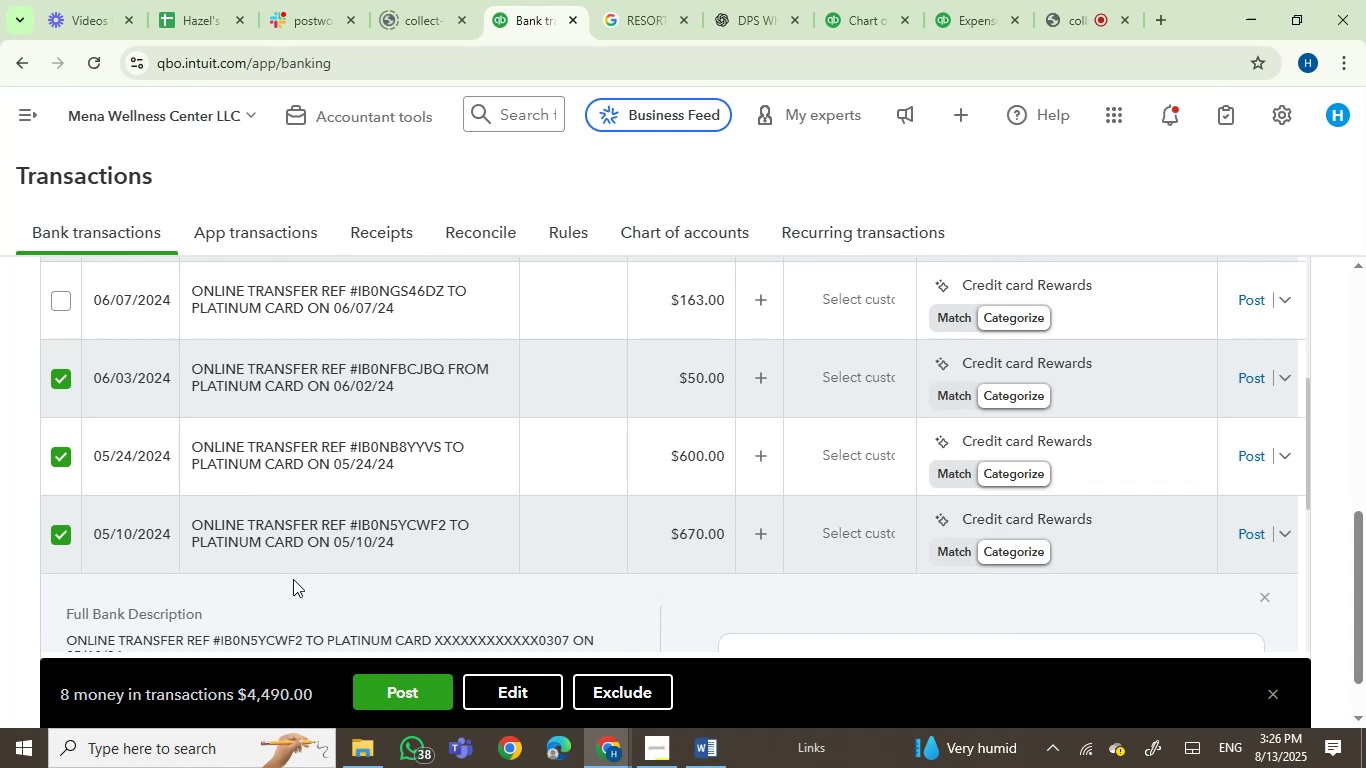 
wait(84.8)
 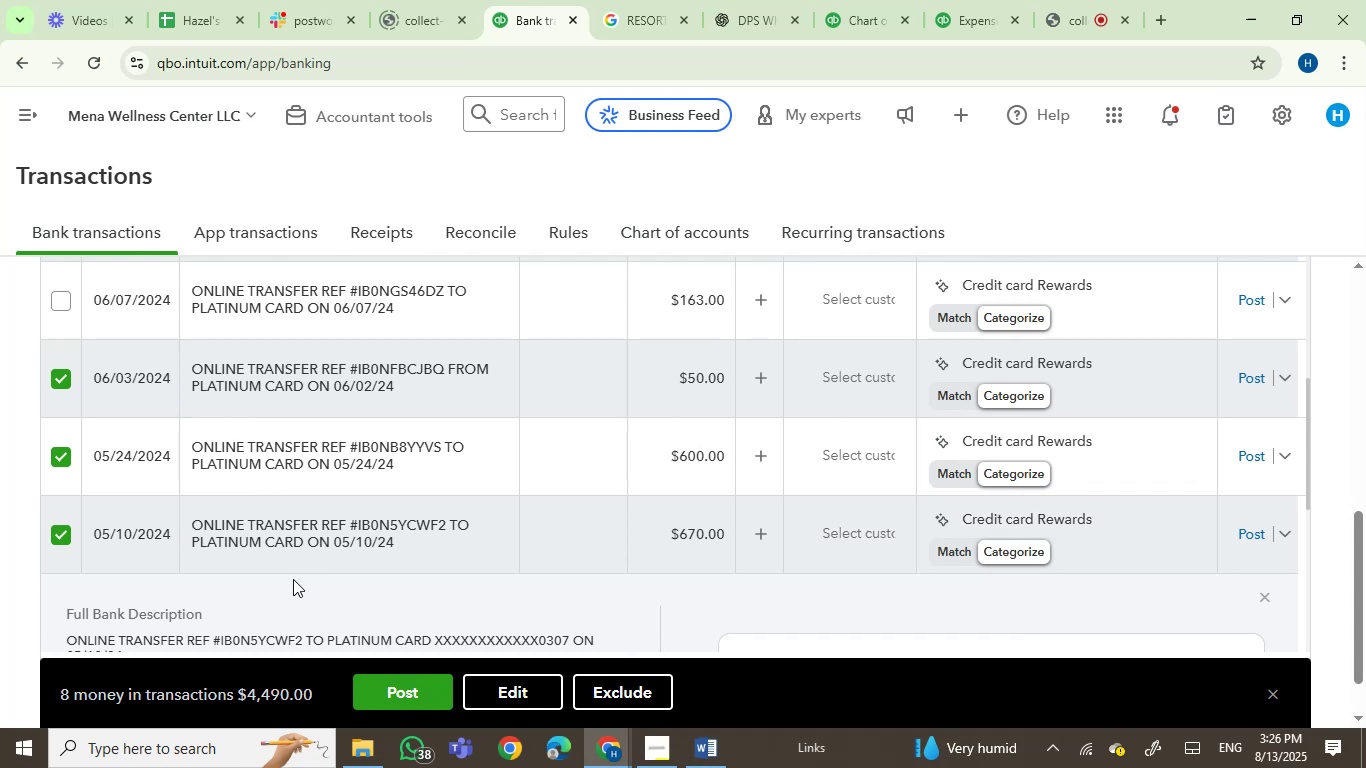 
scroll: coordinate [758, 460], scroll_direction: down, amount: 1.0
 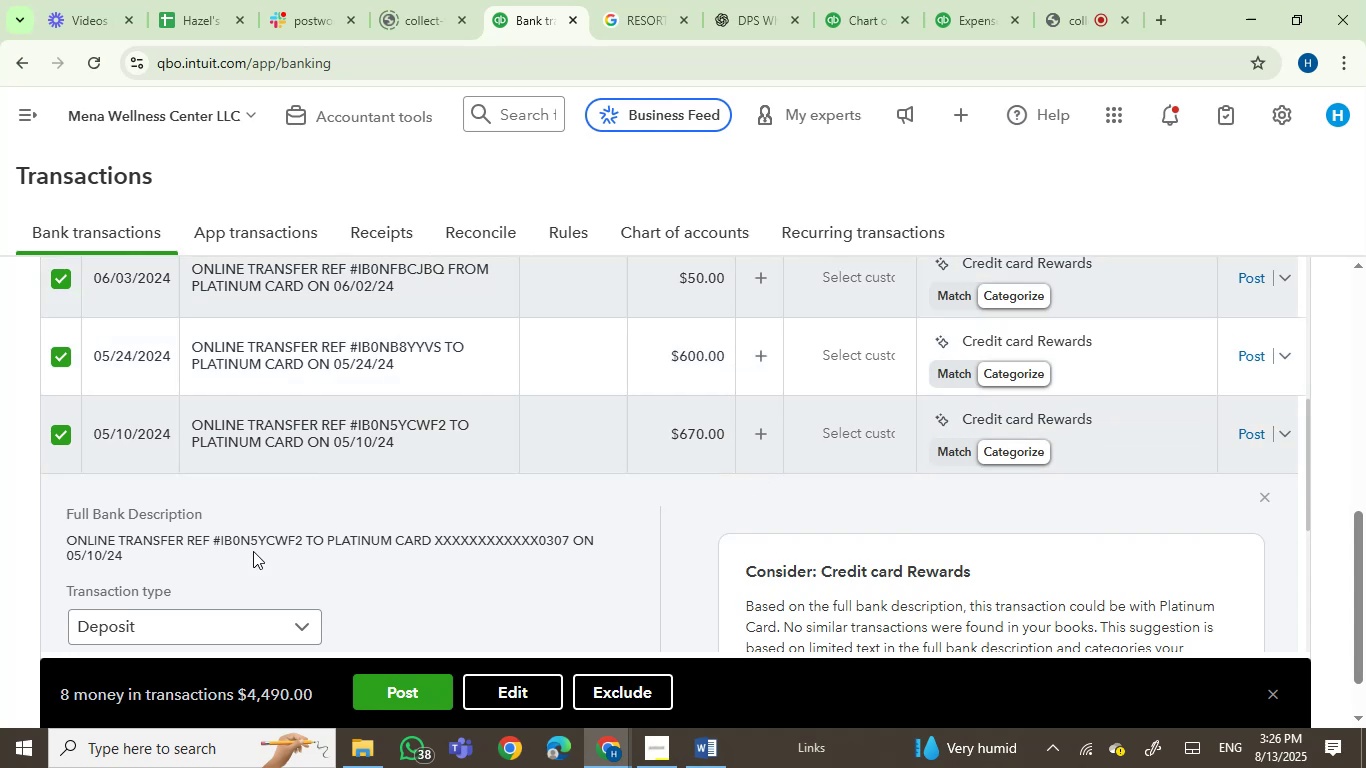 
double_click([371, 540])
 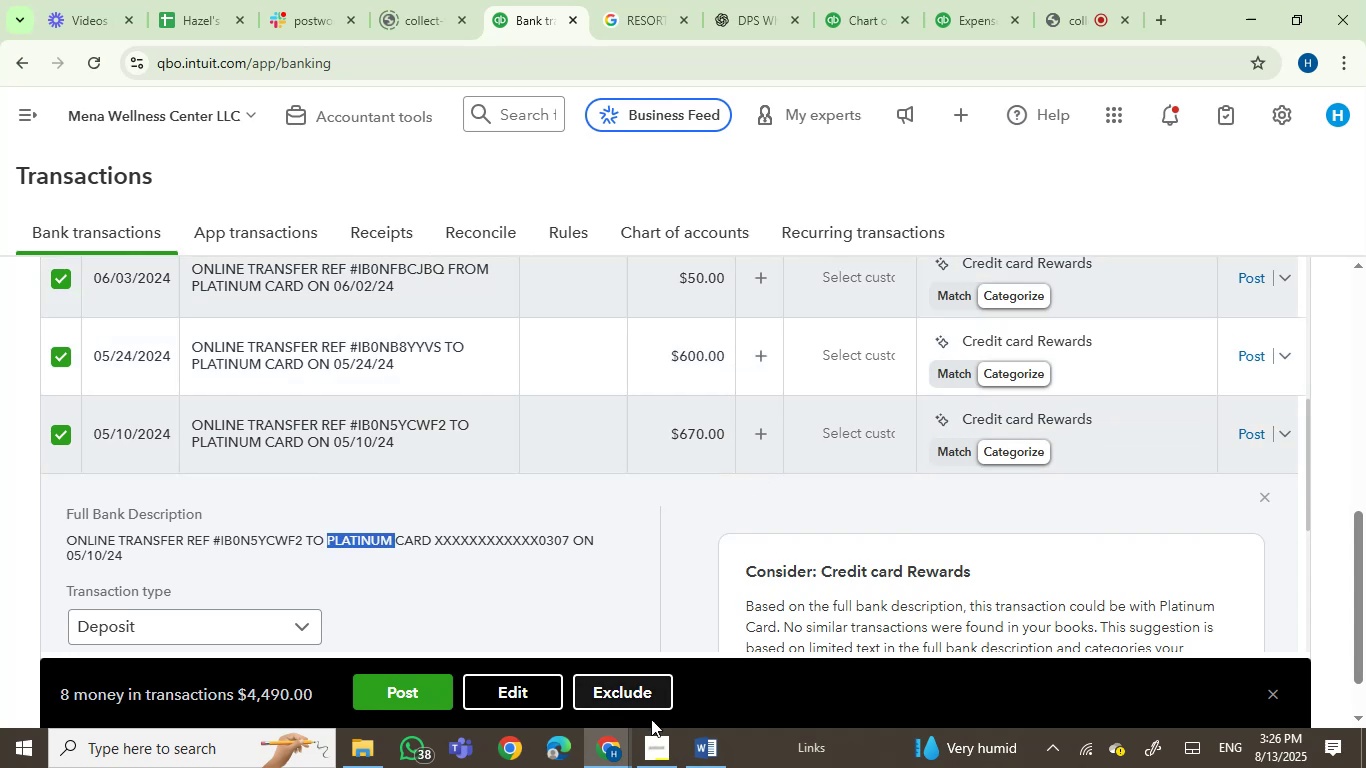 
scroll: coordinate [467, 600], scroll_direction: up, amount: 1.0
 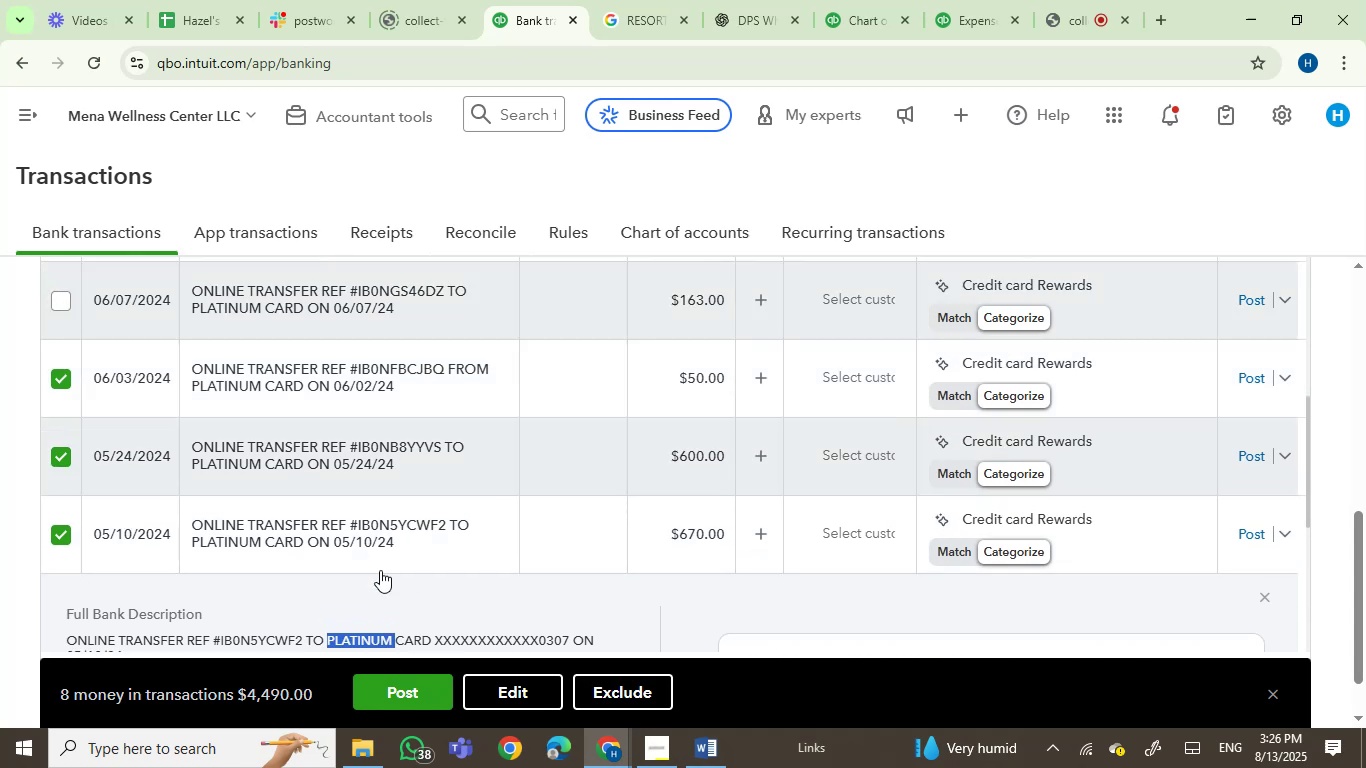 
left_click([389, 599])
 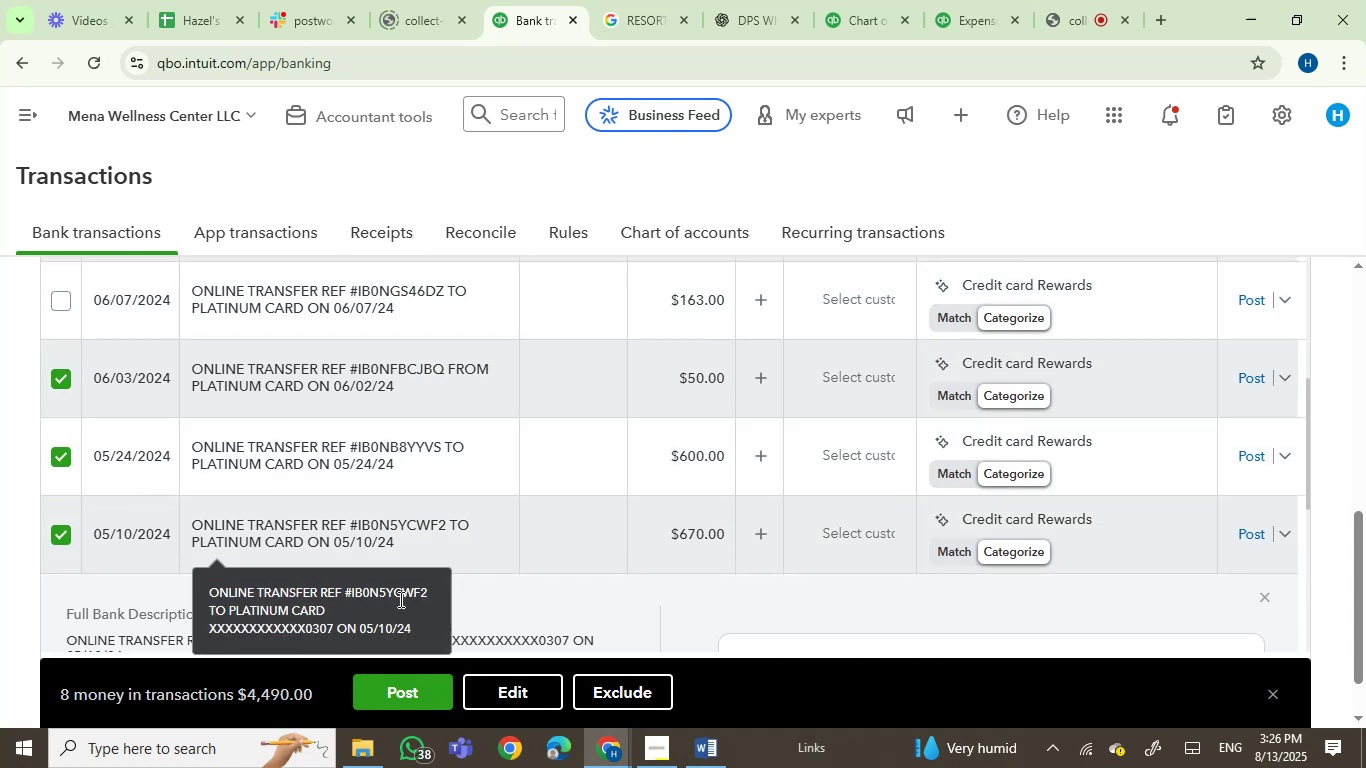 
scroll: coordinate [442, 573], scroll_direction: down, amount: 2.0
 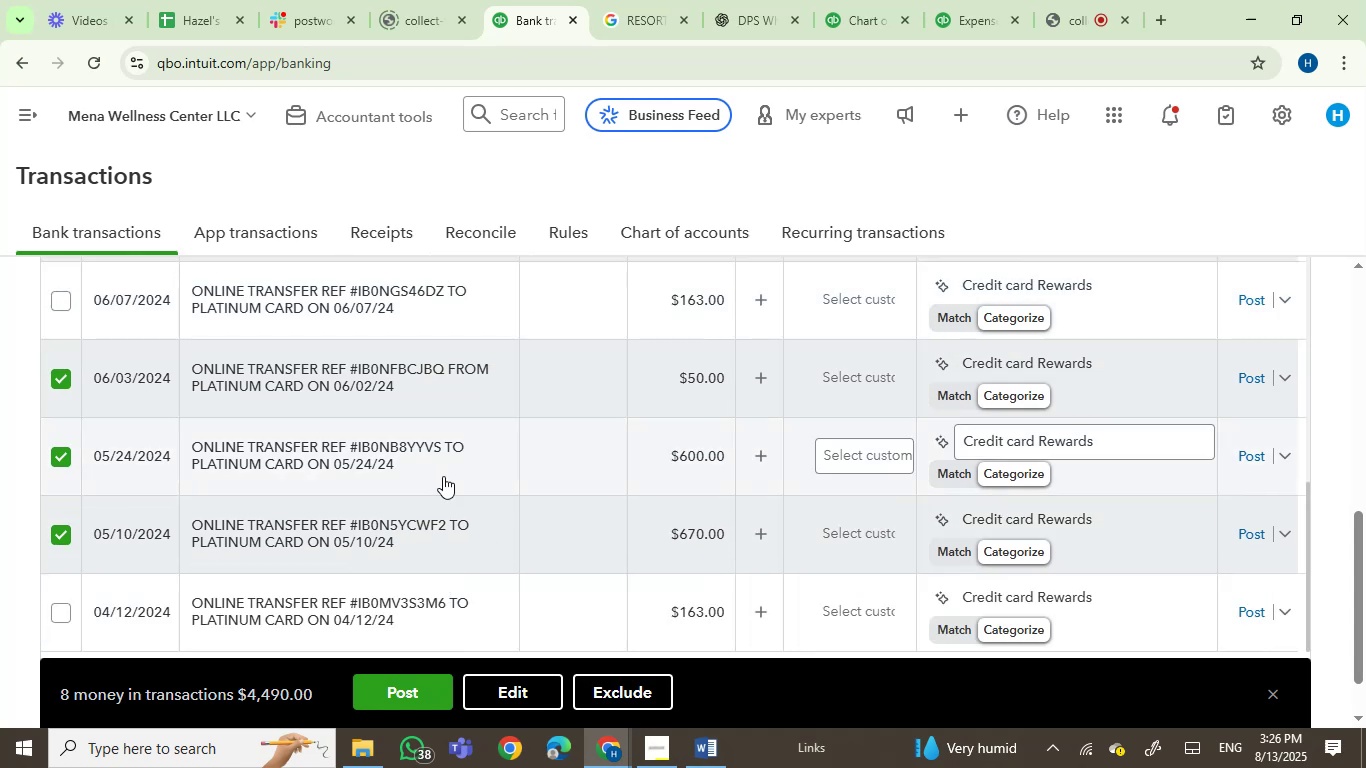 
left_click([381, 522])
 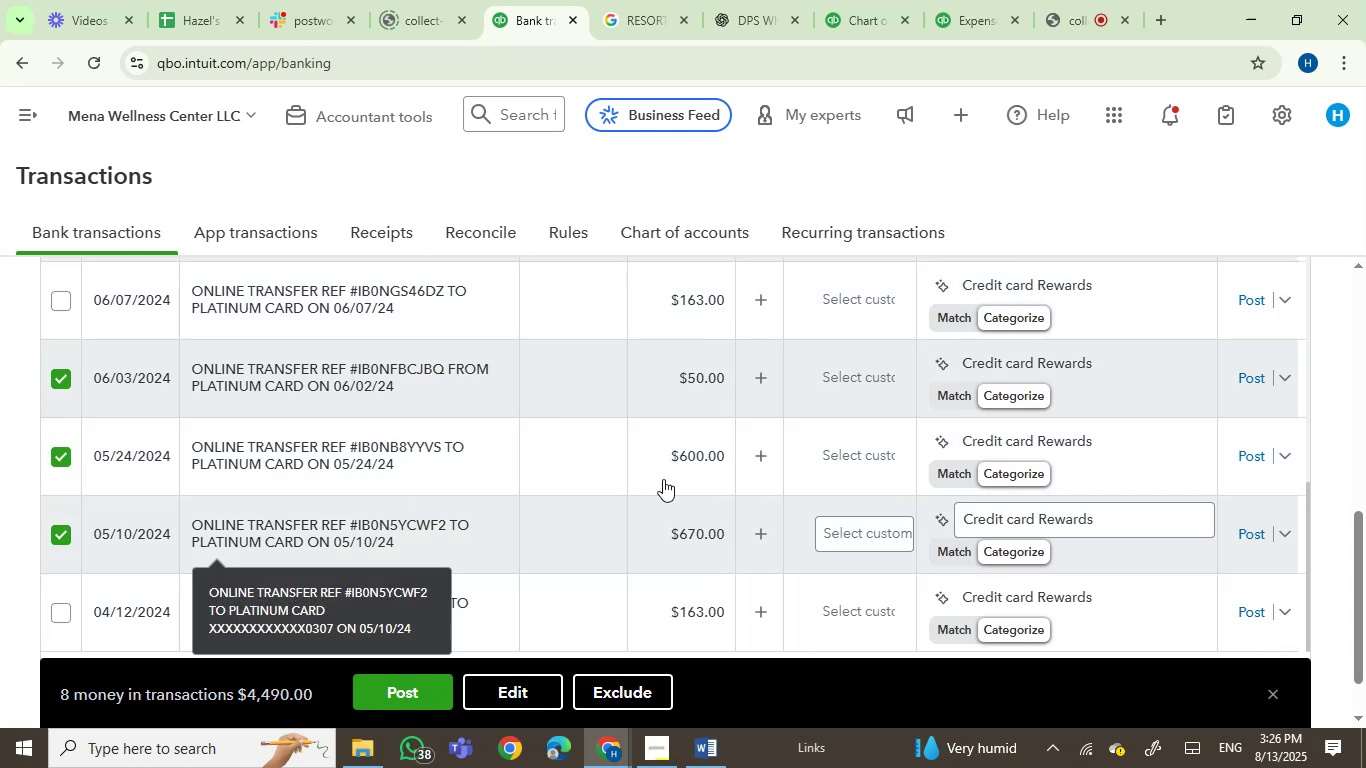 
scroll: coordinate [675, 472], scroll_direction: down, amount: 1.0
 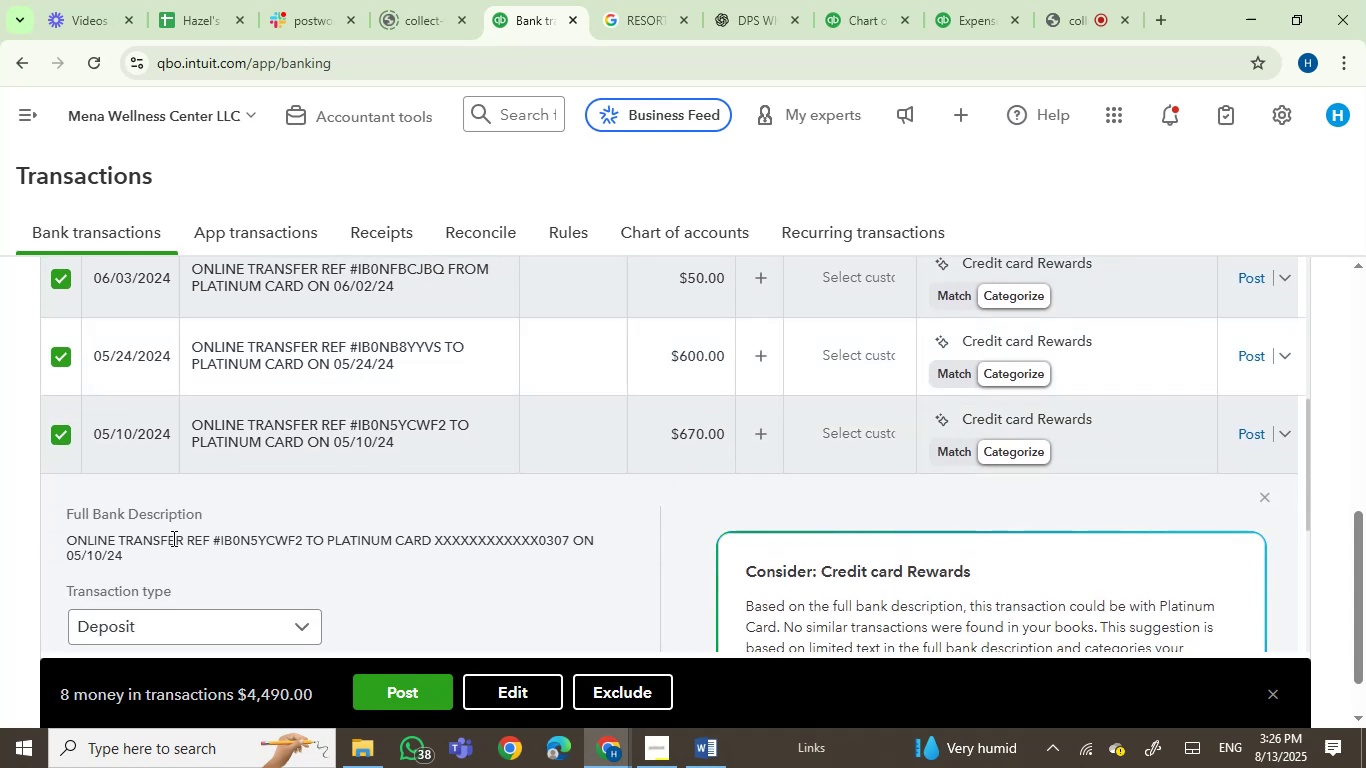 
left_click([172, 538])
 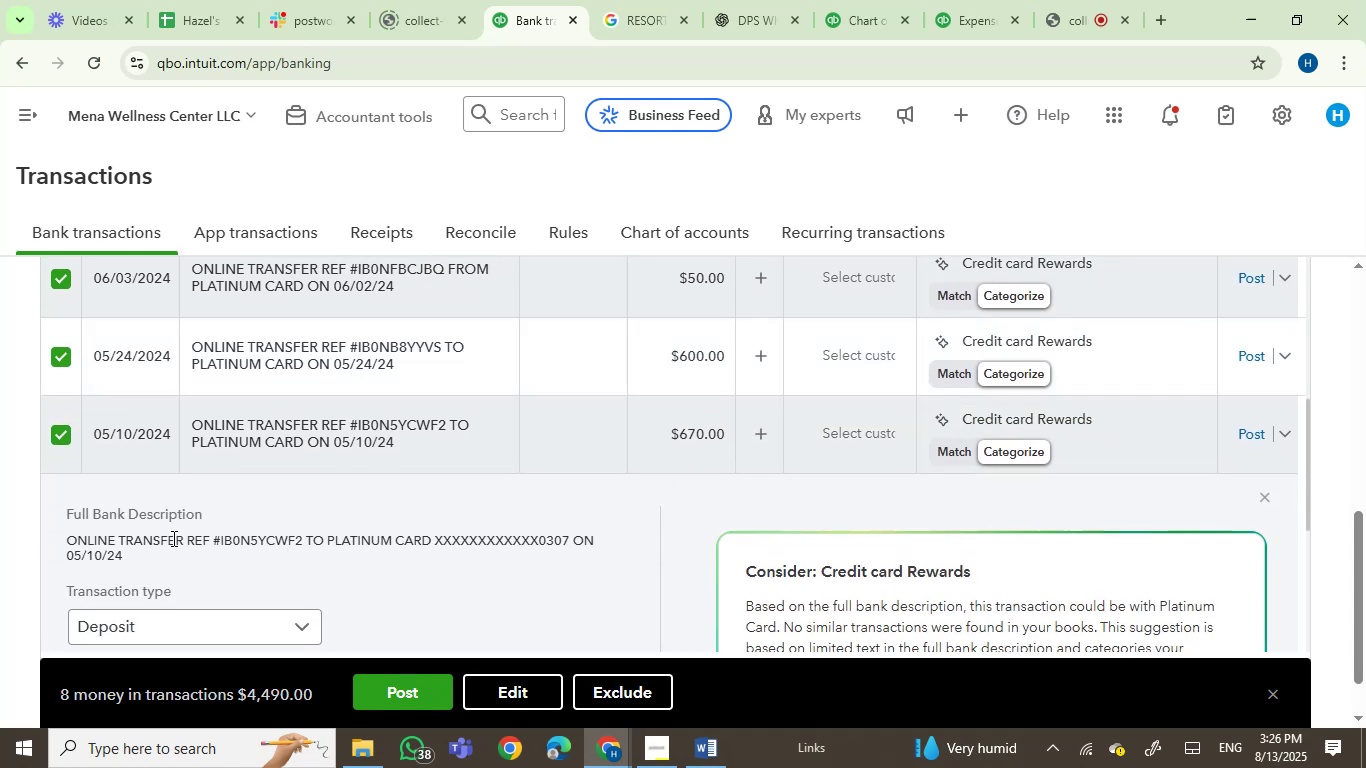 
left_click_drag(start_coordinate=[172, 538], to_coordinate=[397, 538])
 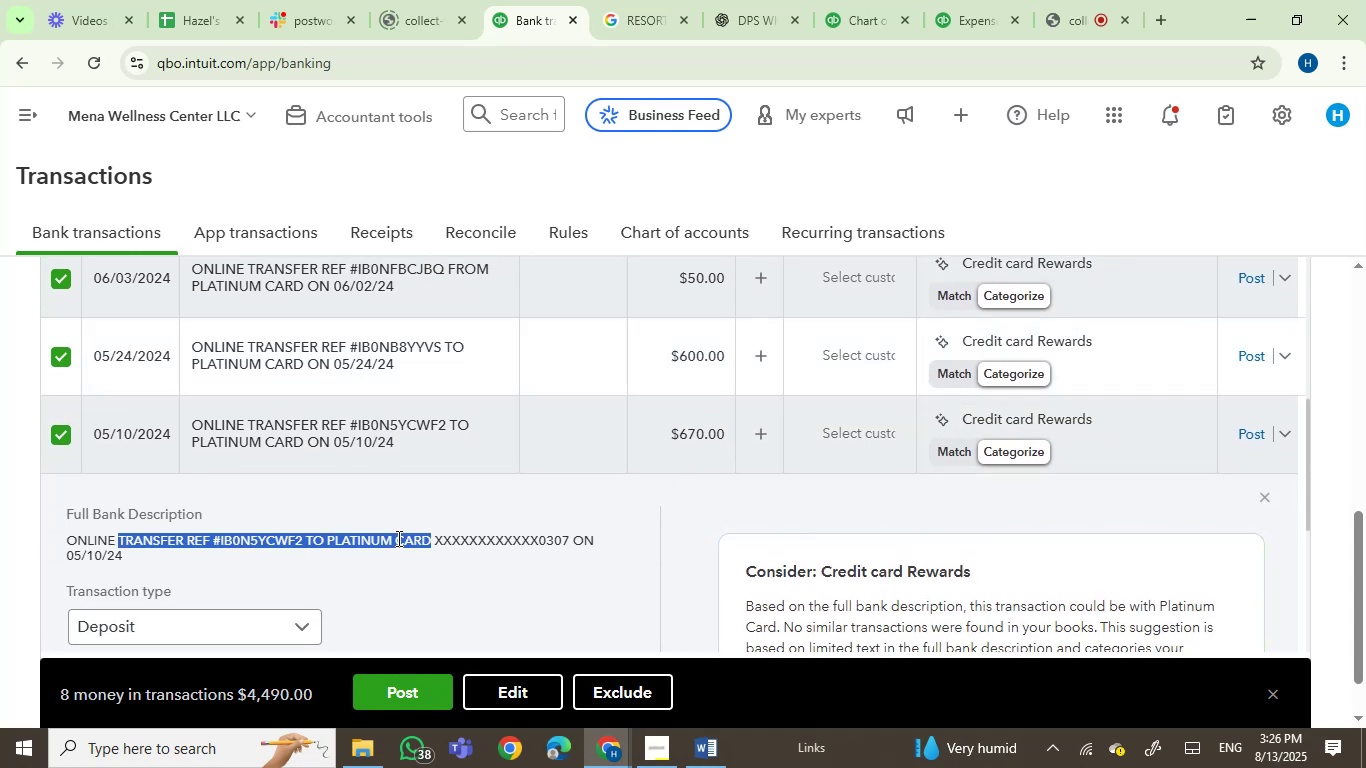 
key(Control+C)
 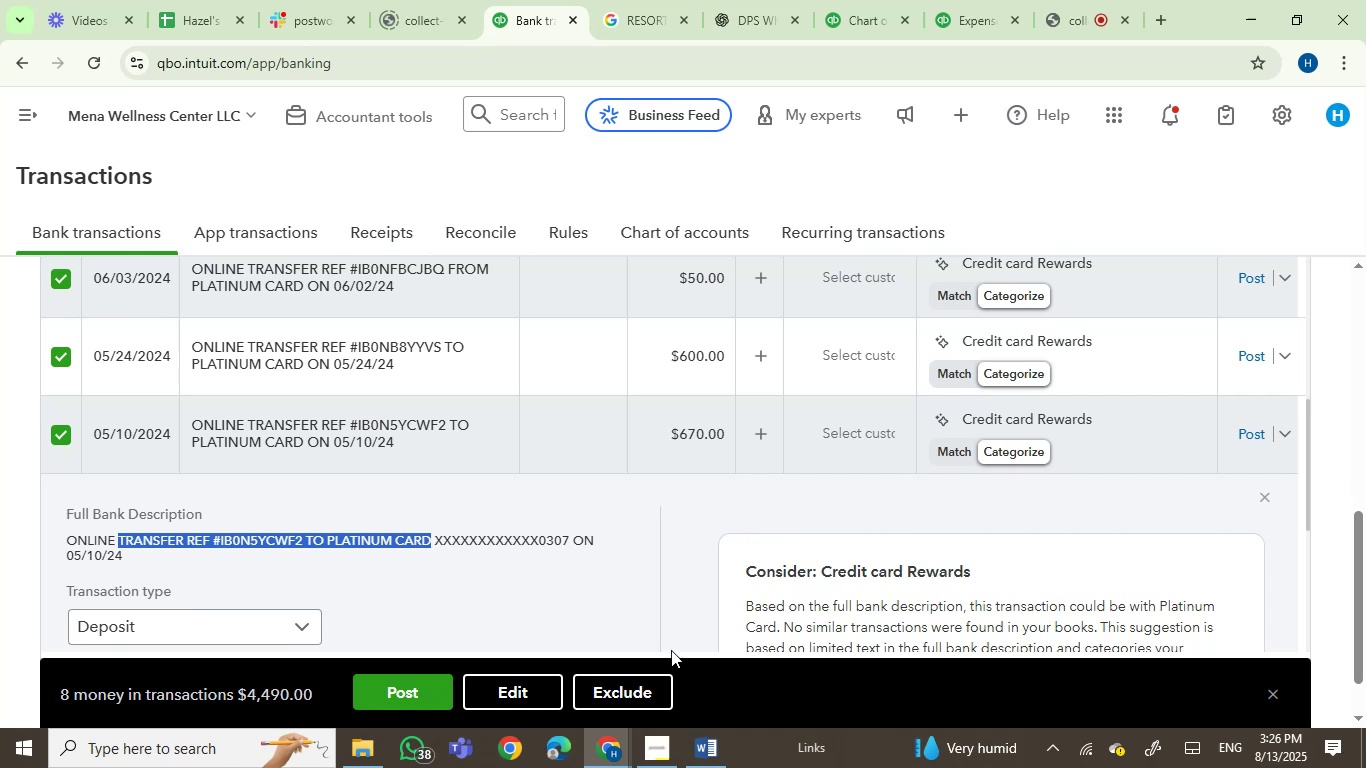 
left_click([700, 747])
 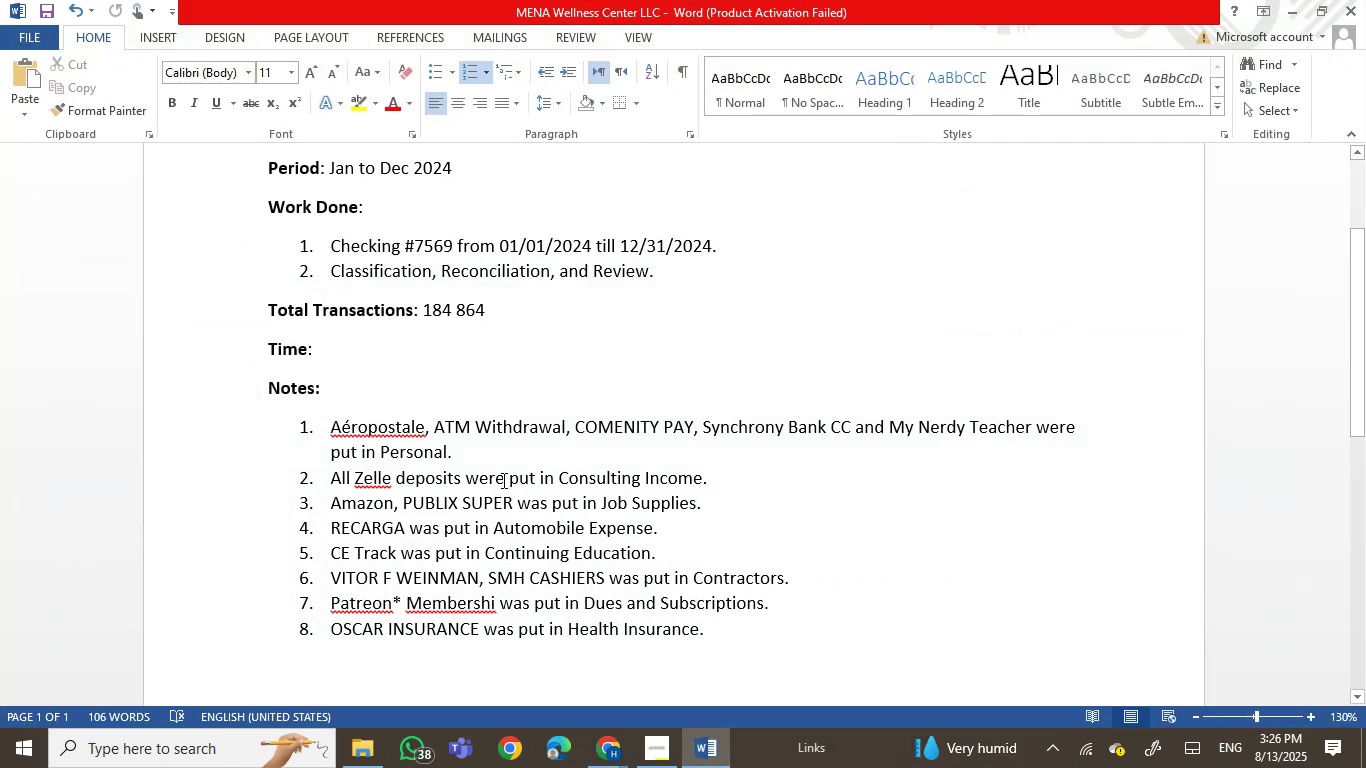 
left_click([459, 481])
 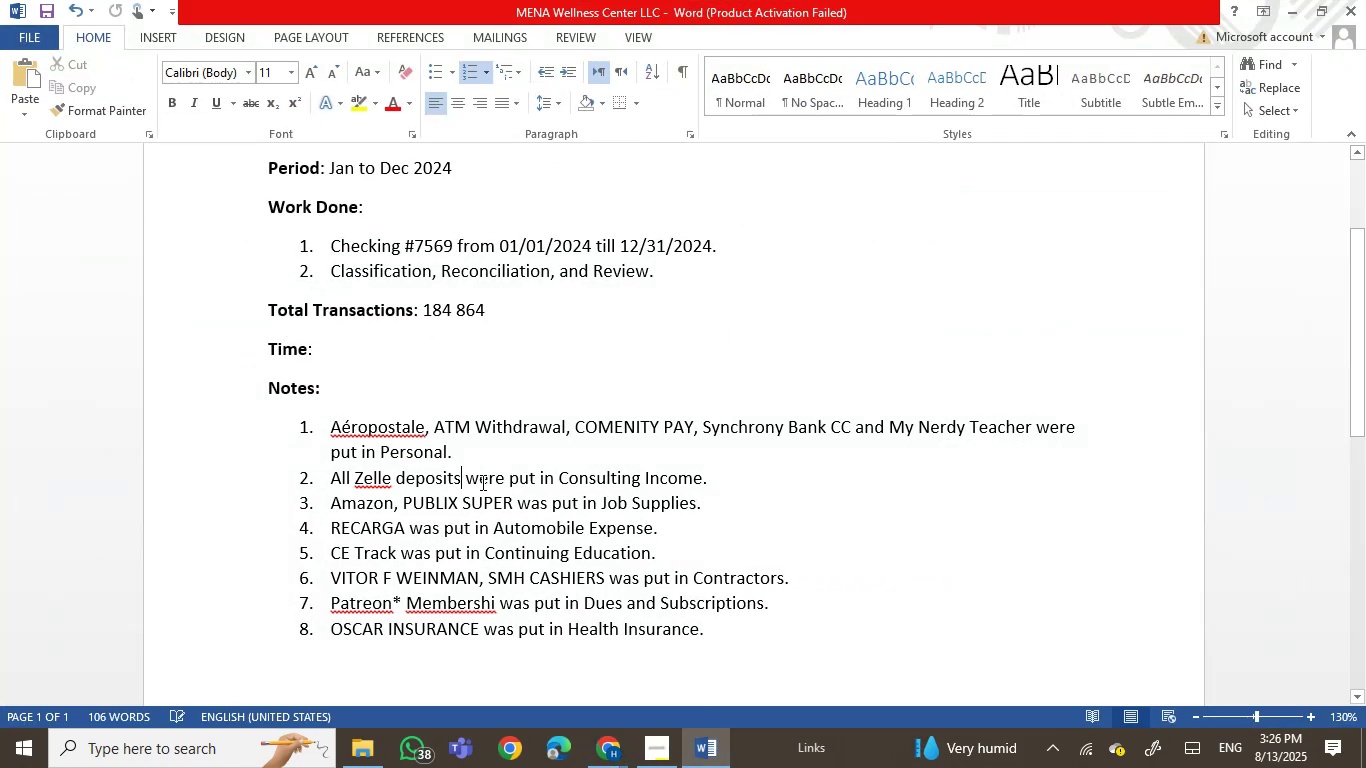 
key(Comma)
 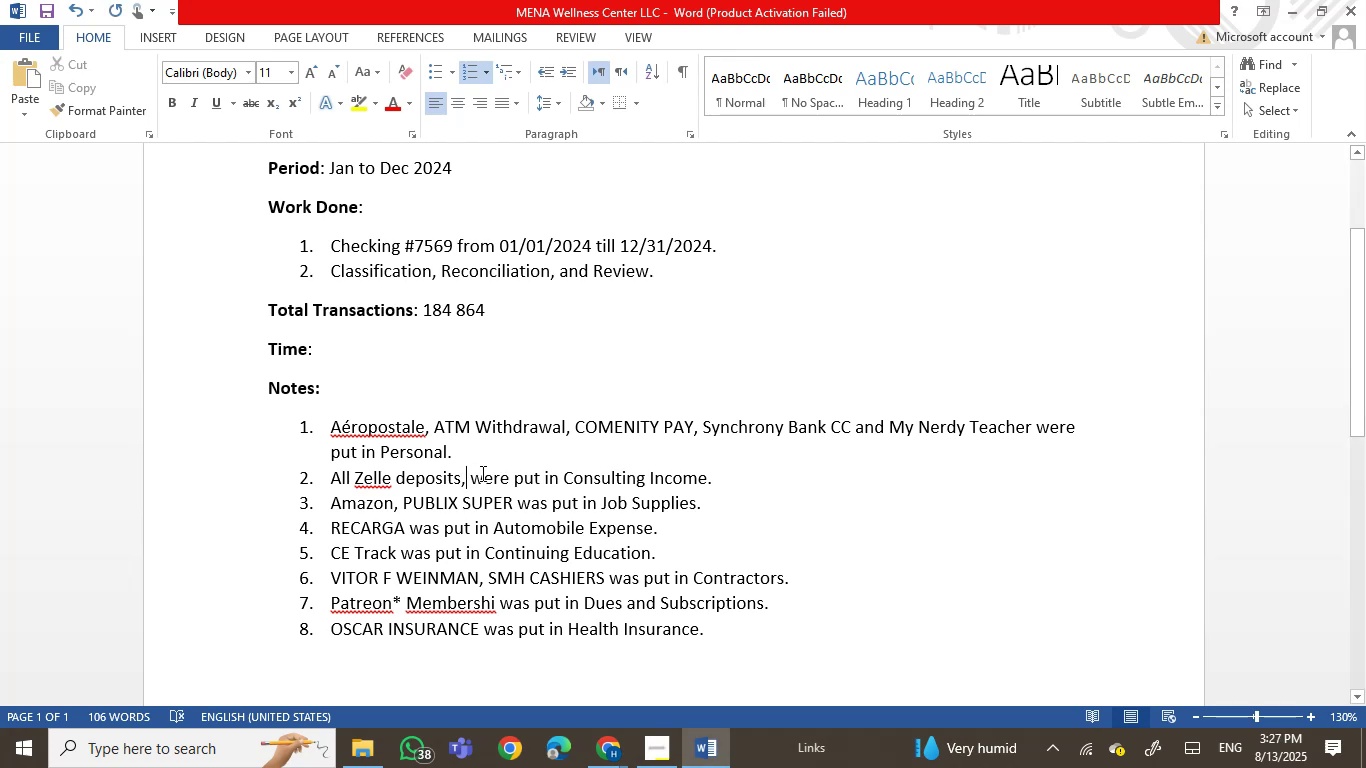 
key(Backspace)
 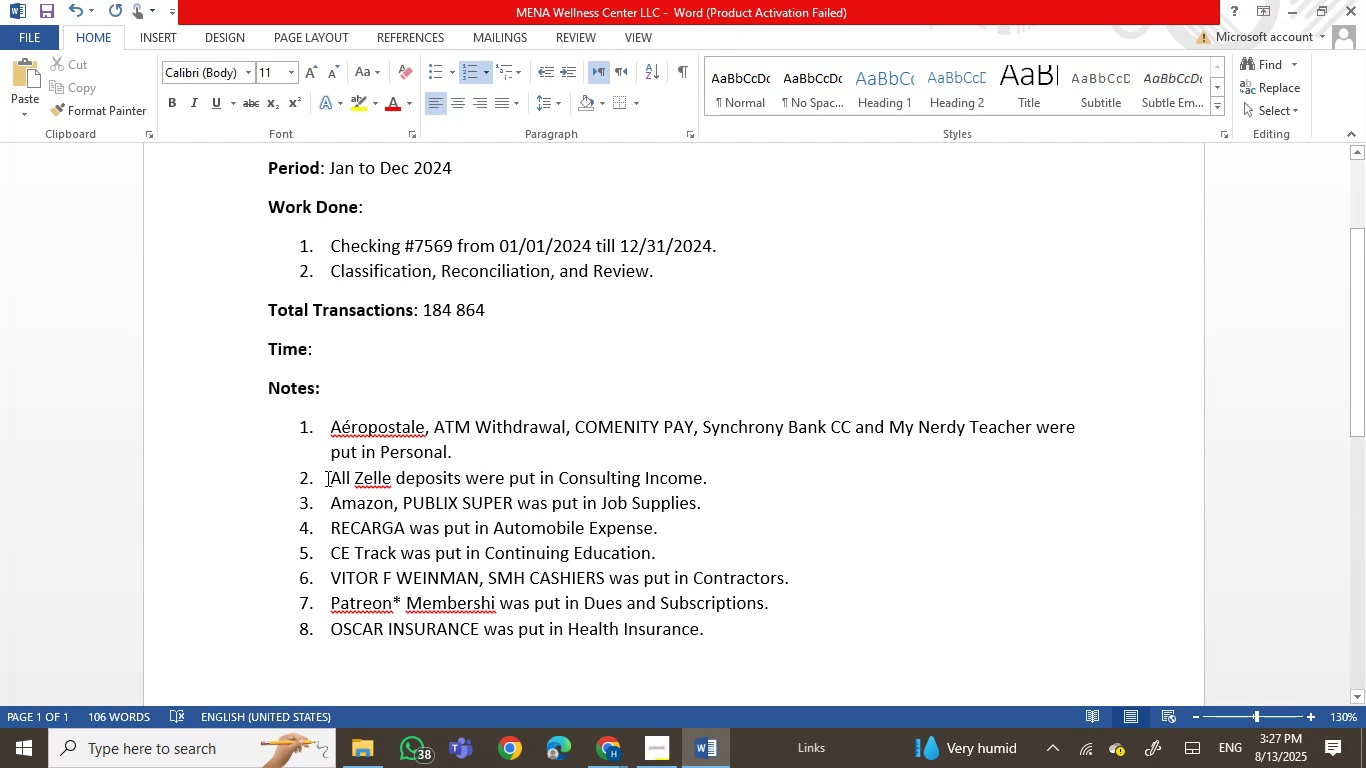 
left_click([330, 476])
 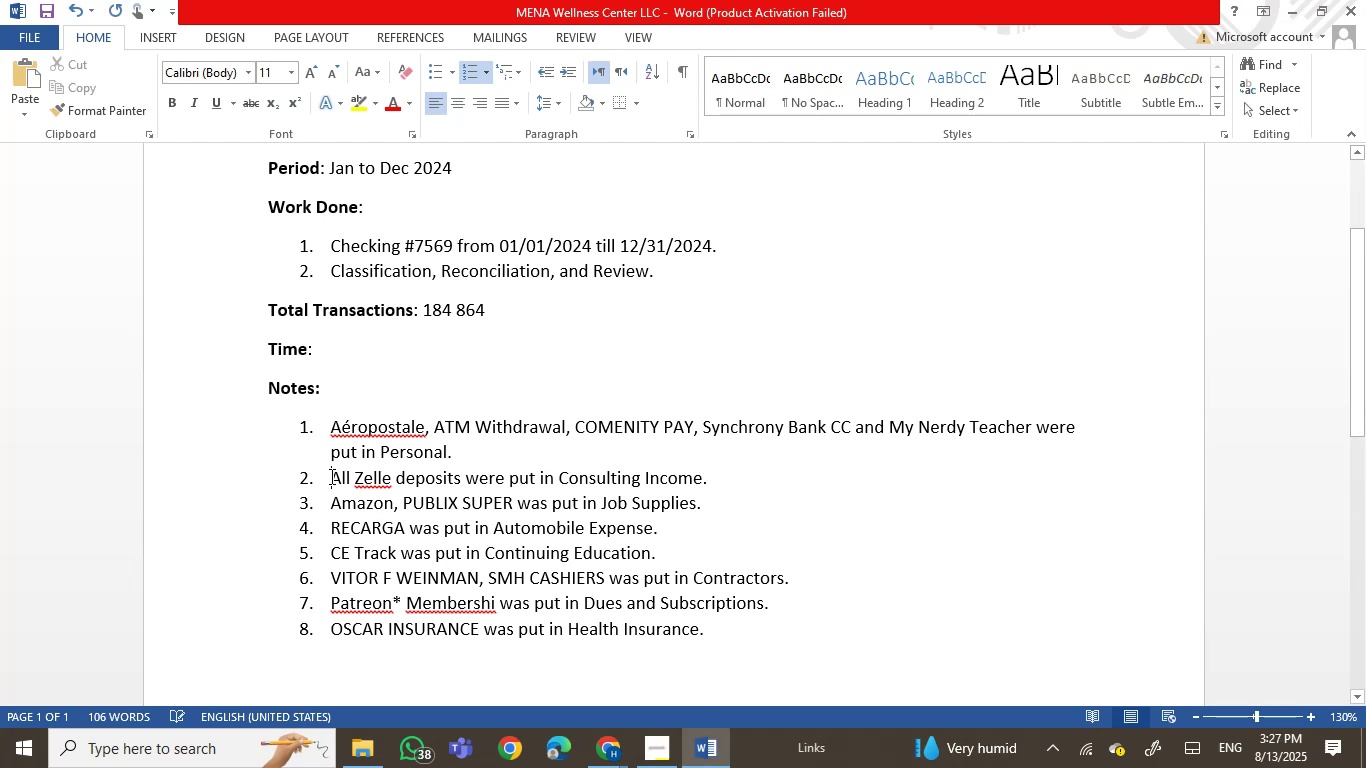 
right_click([330, 476])
 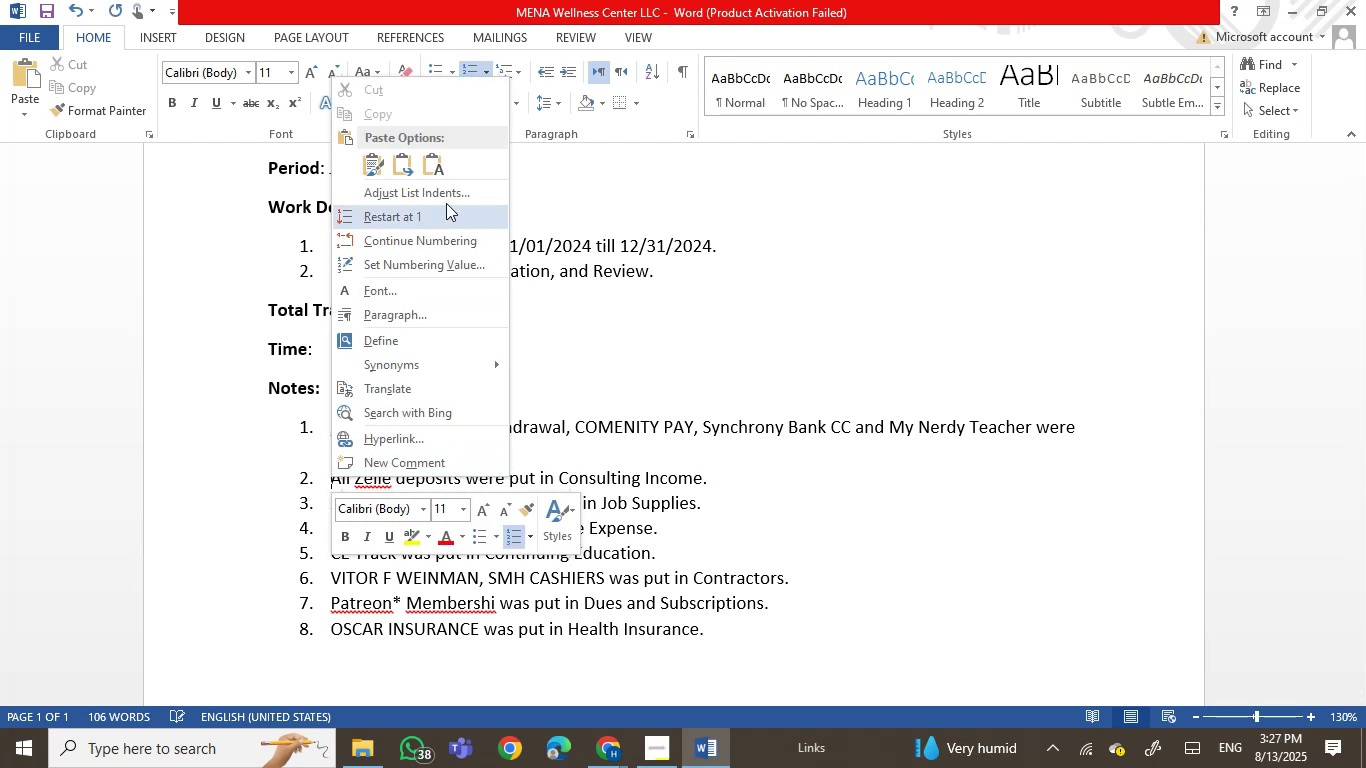 
left_click([431, 166])
 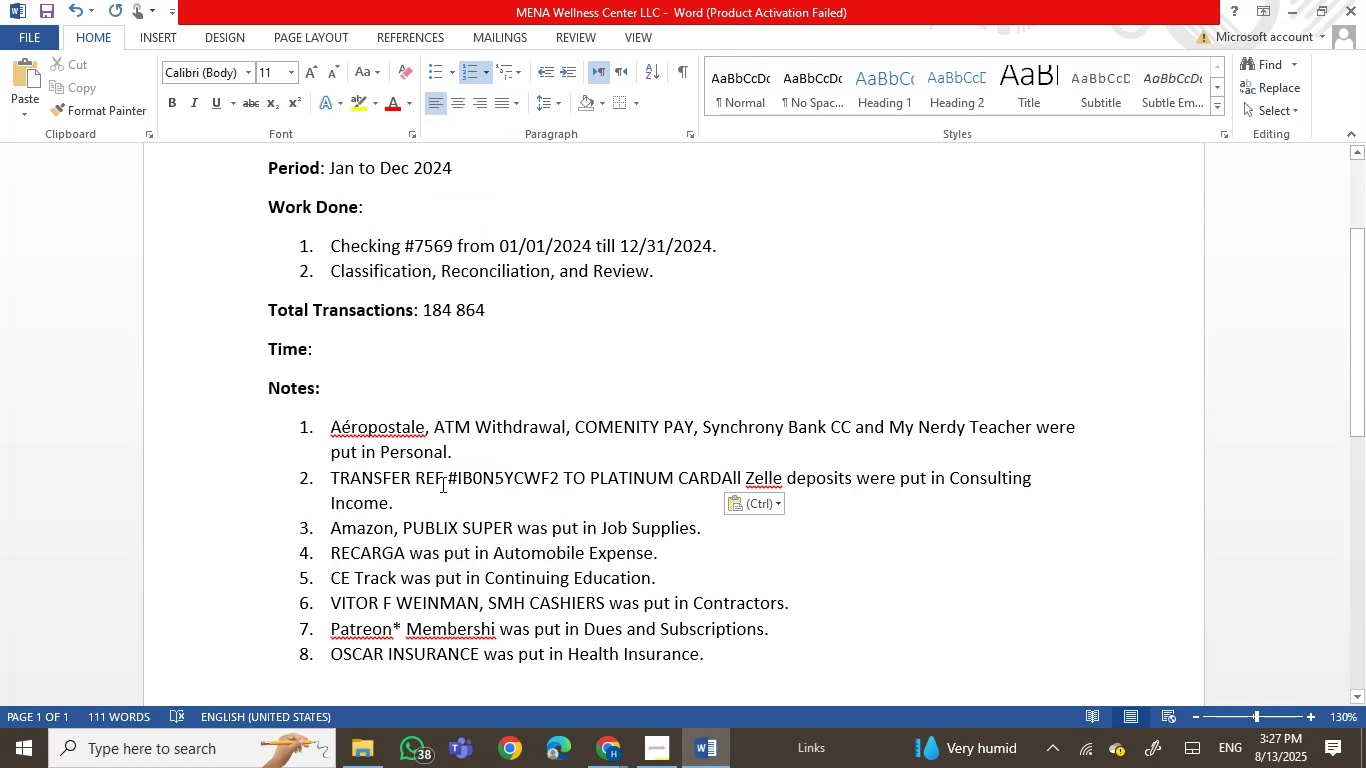 
left_click([423, 479])
 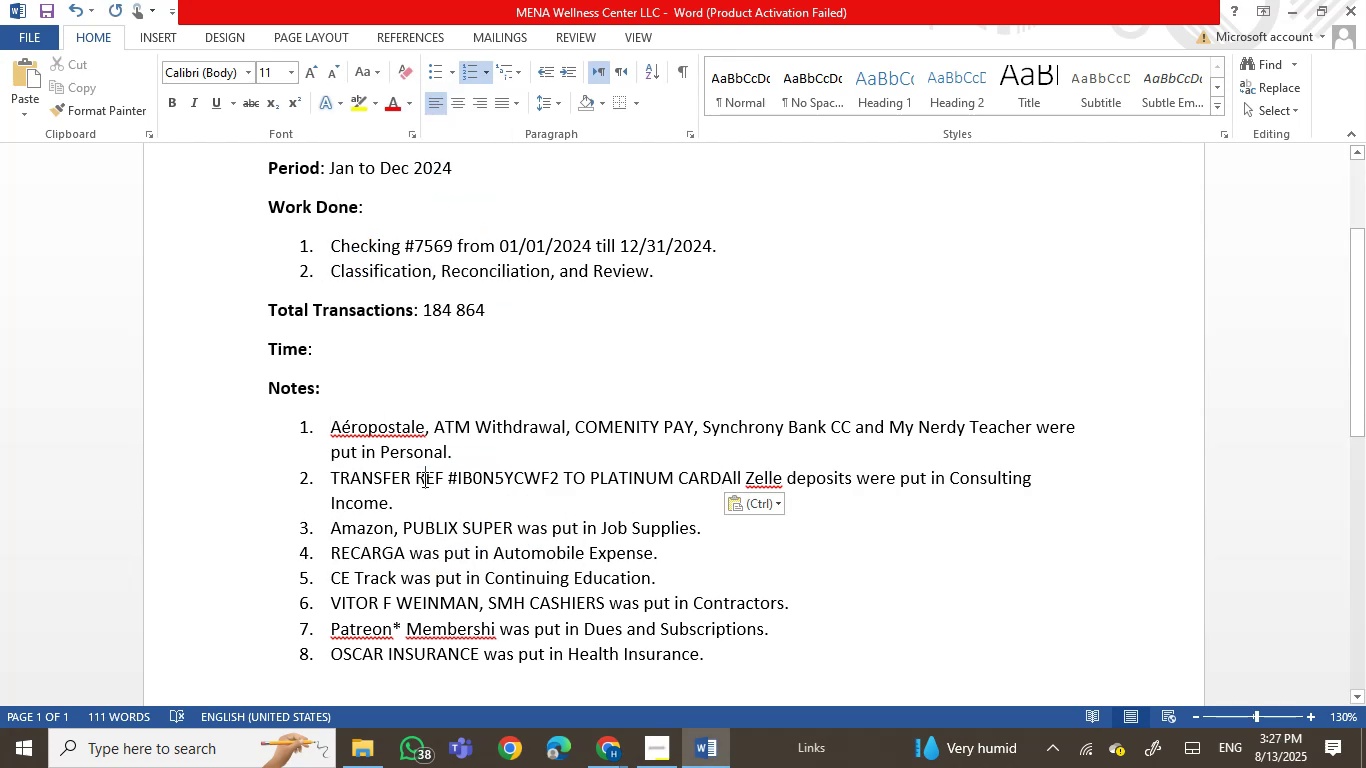 
left_click_drag(start_coordinate=[423, 479], to_coordinate=[562, 478])
 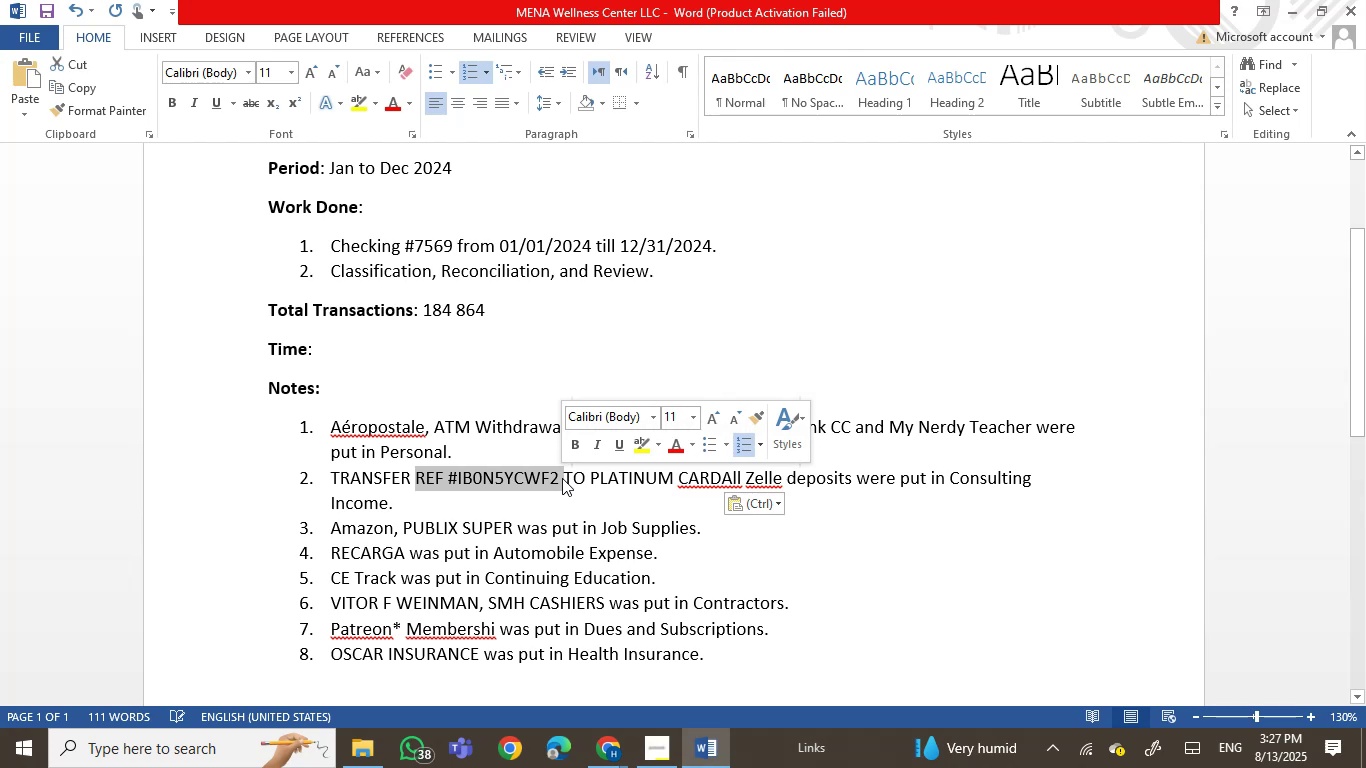 
key(Backspace)
 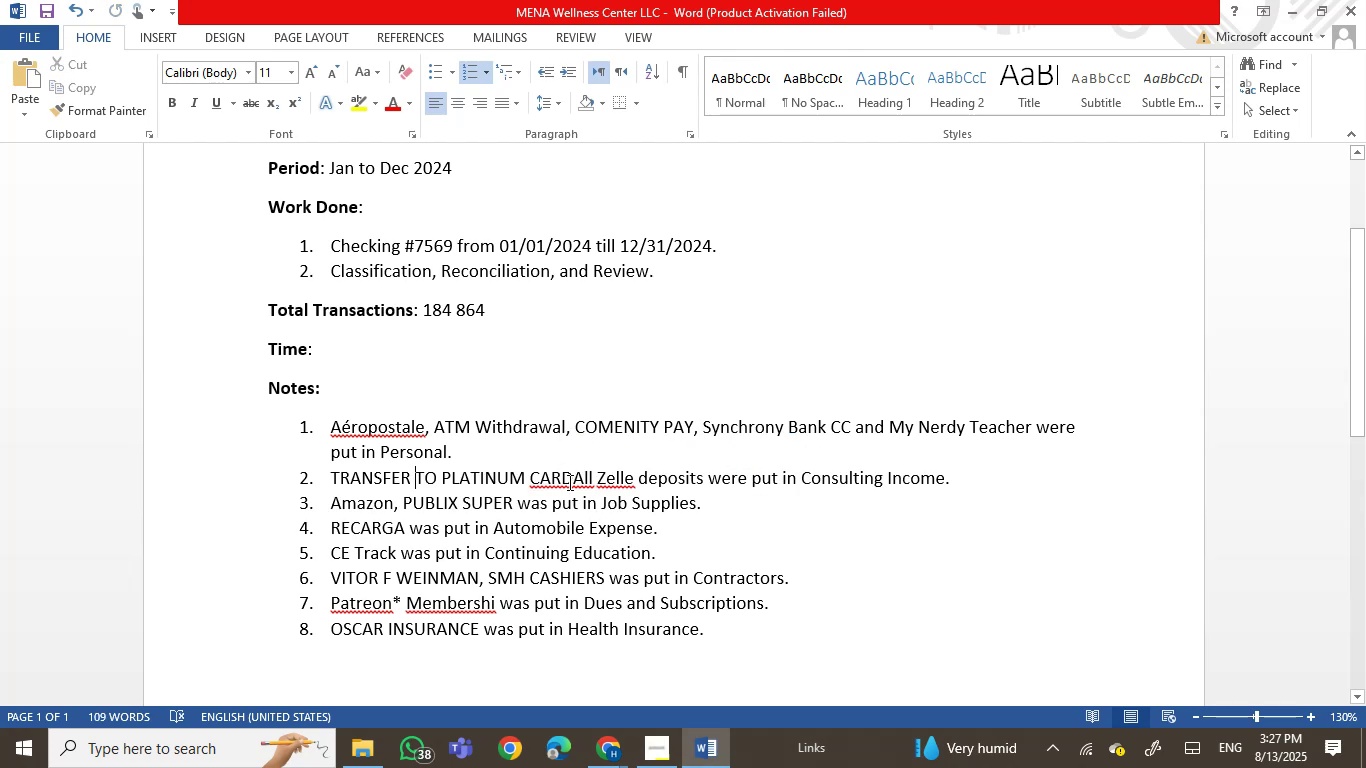 
left_click([574, 478])
 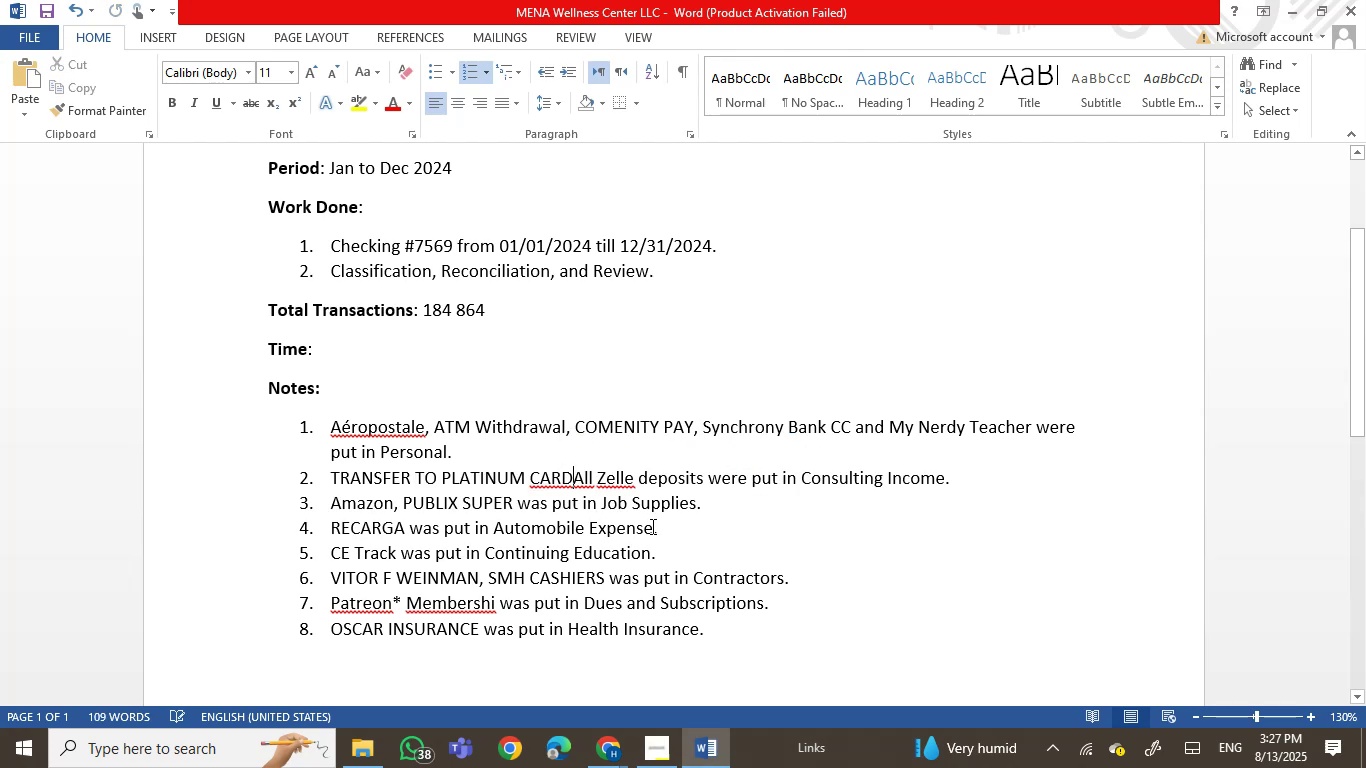 
key(Comma)
 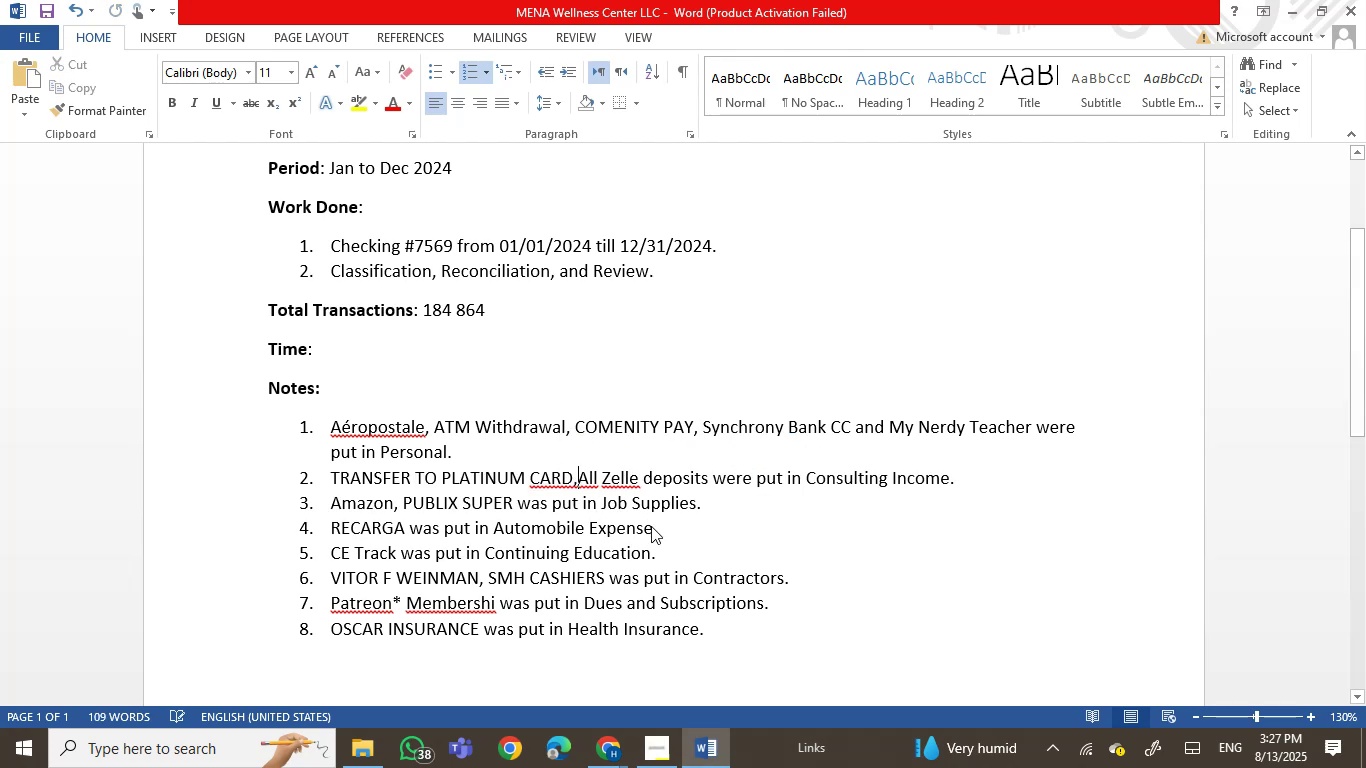 
key(Space)
 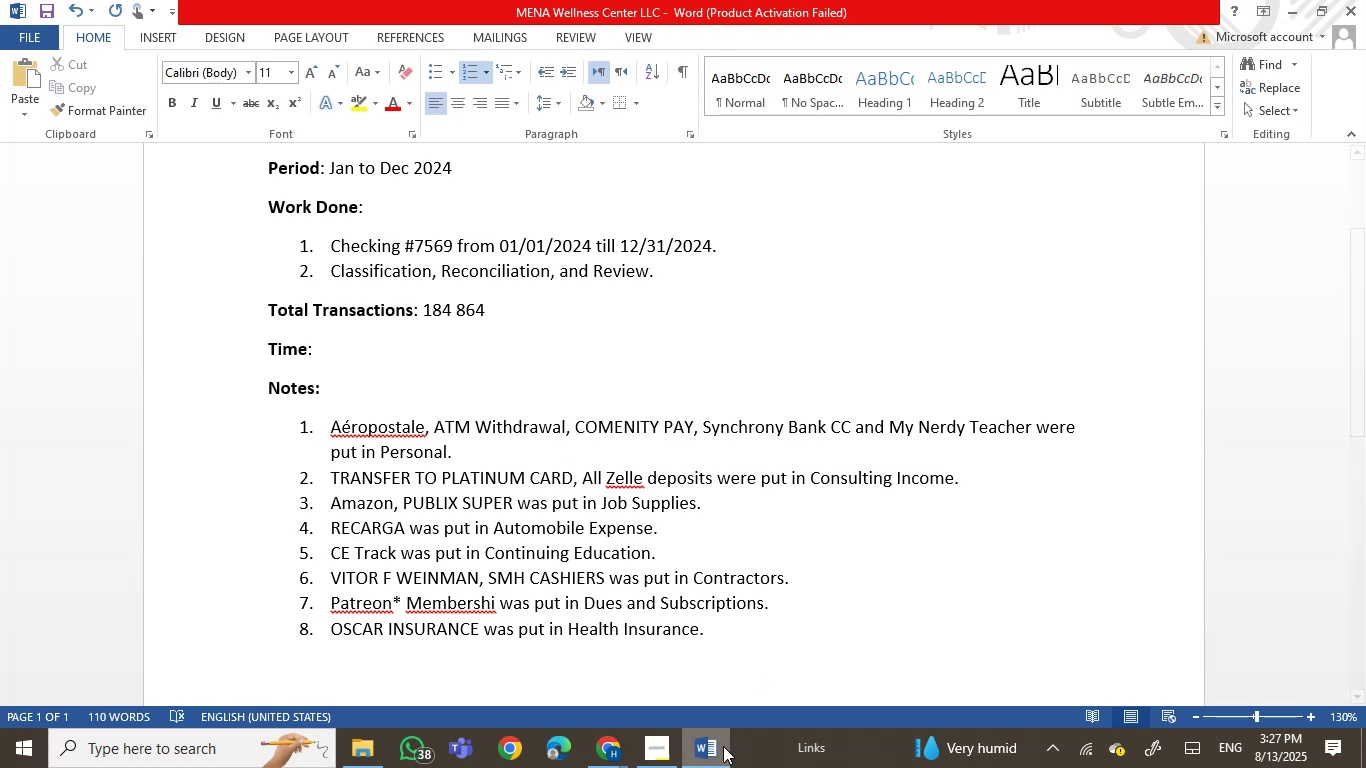 
left_click([722, 749])
 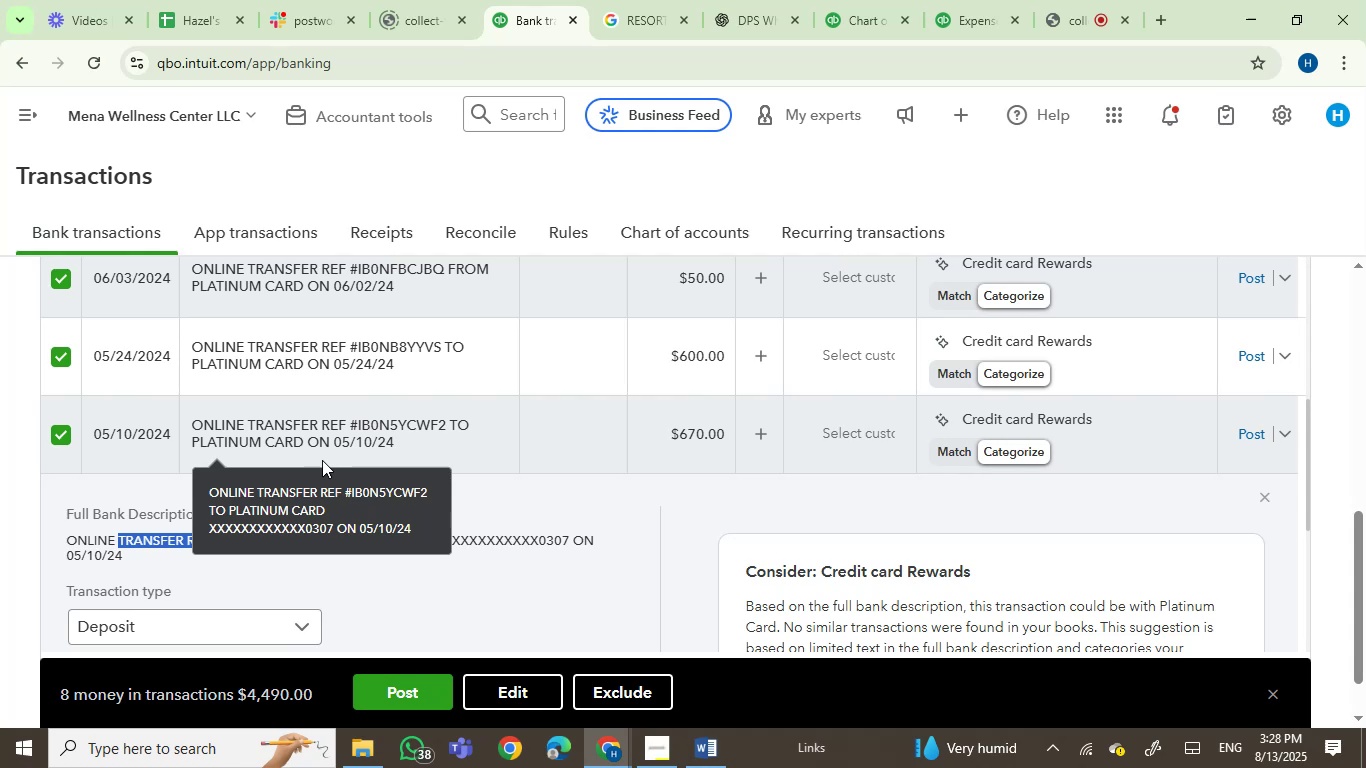 
wait(56.42)
 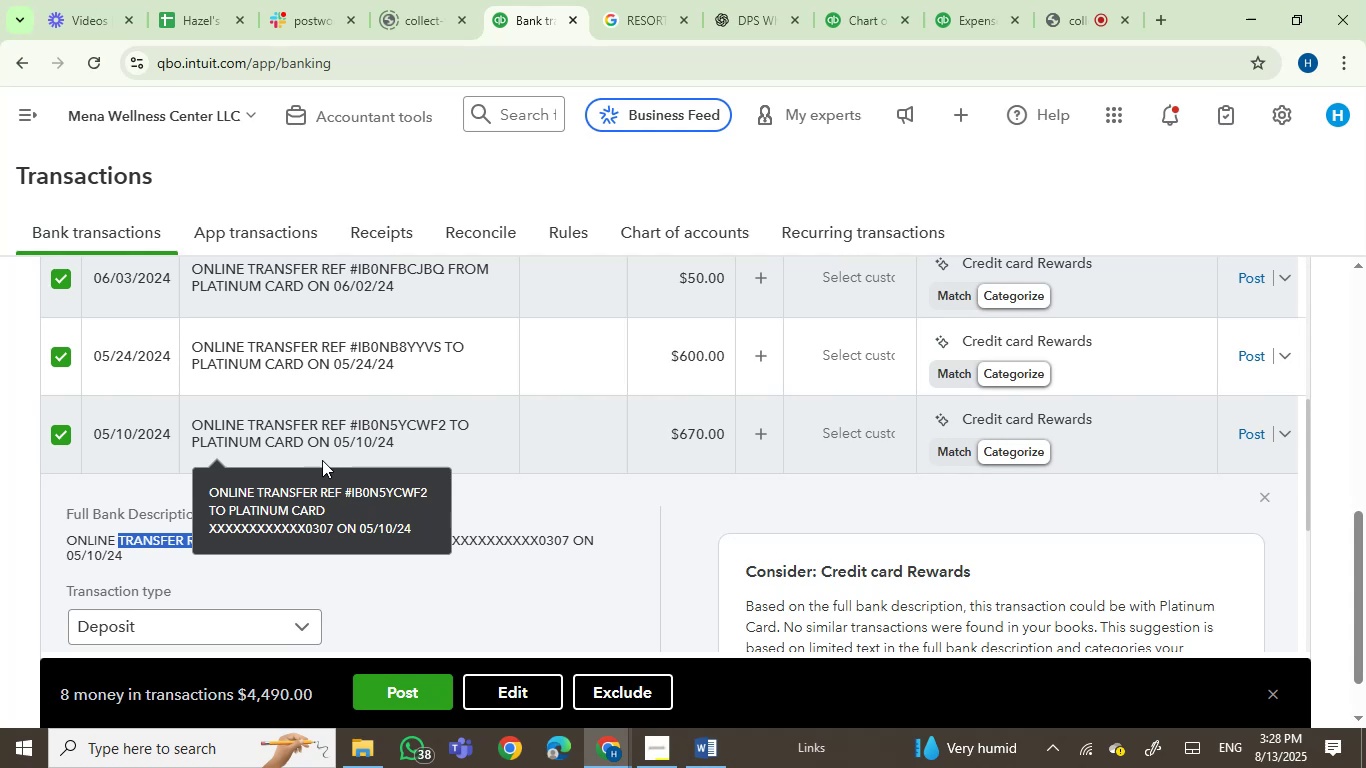 
left_click([708, 767])
 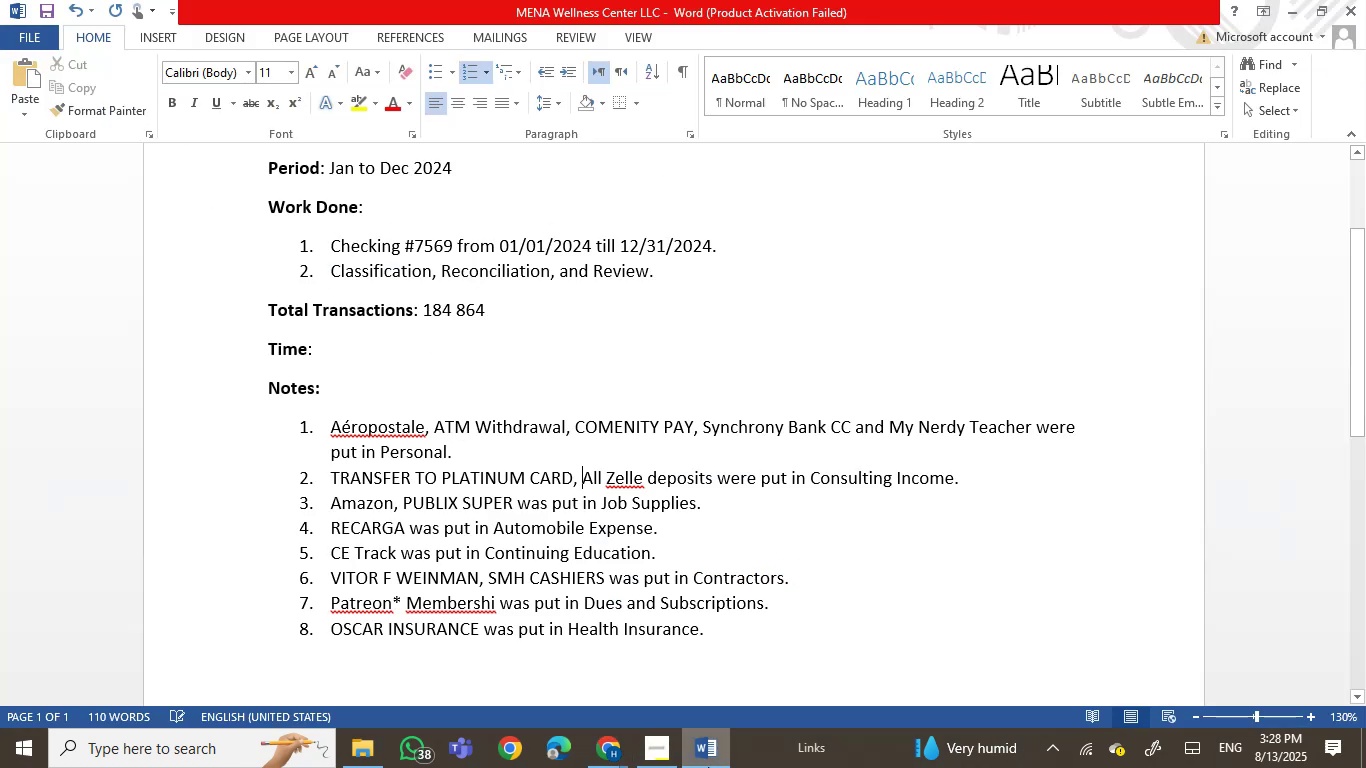 
left_click([708, 767])
 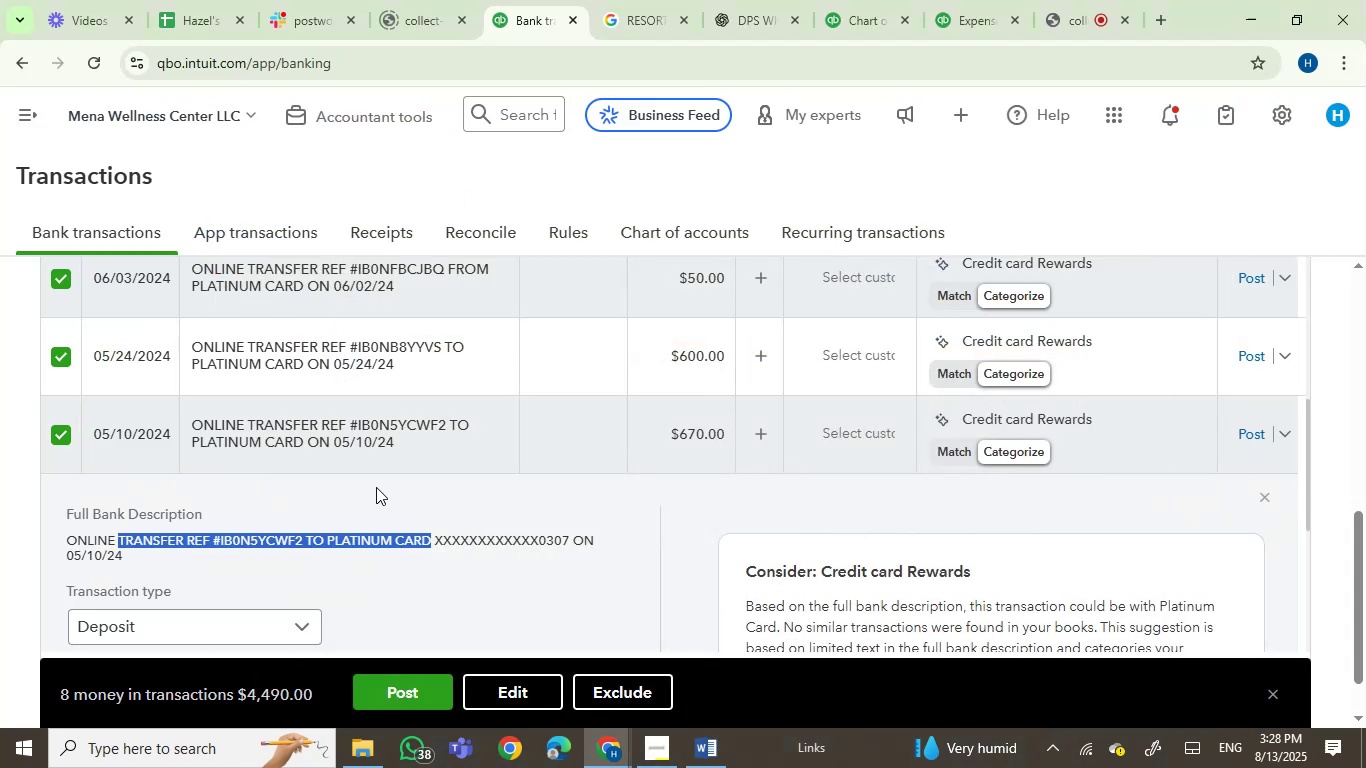 
left_click([399, 451])
 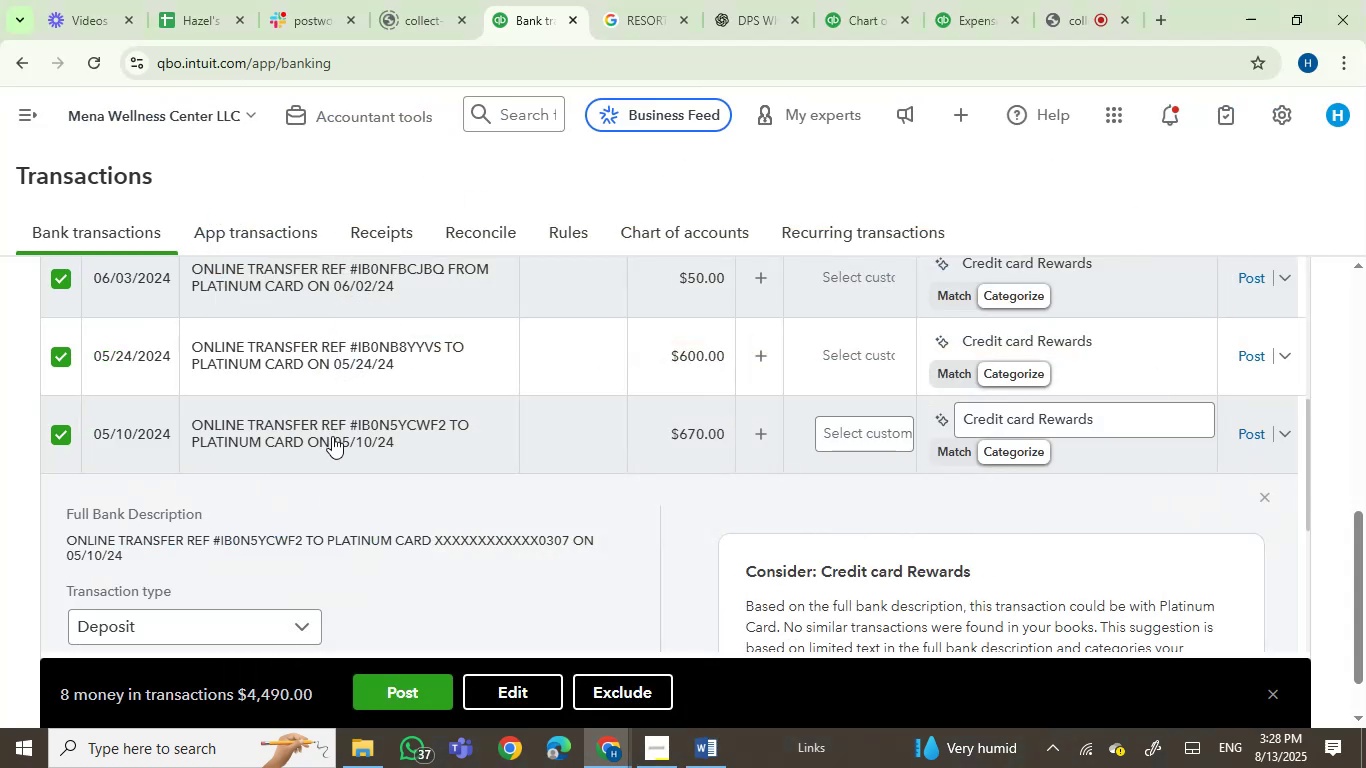 
scroll: coordinate [369, 464], scroll_direction: up, amount: 1.0
 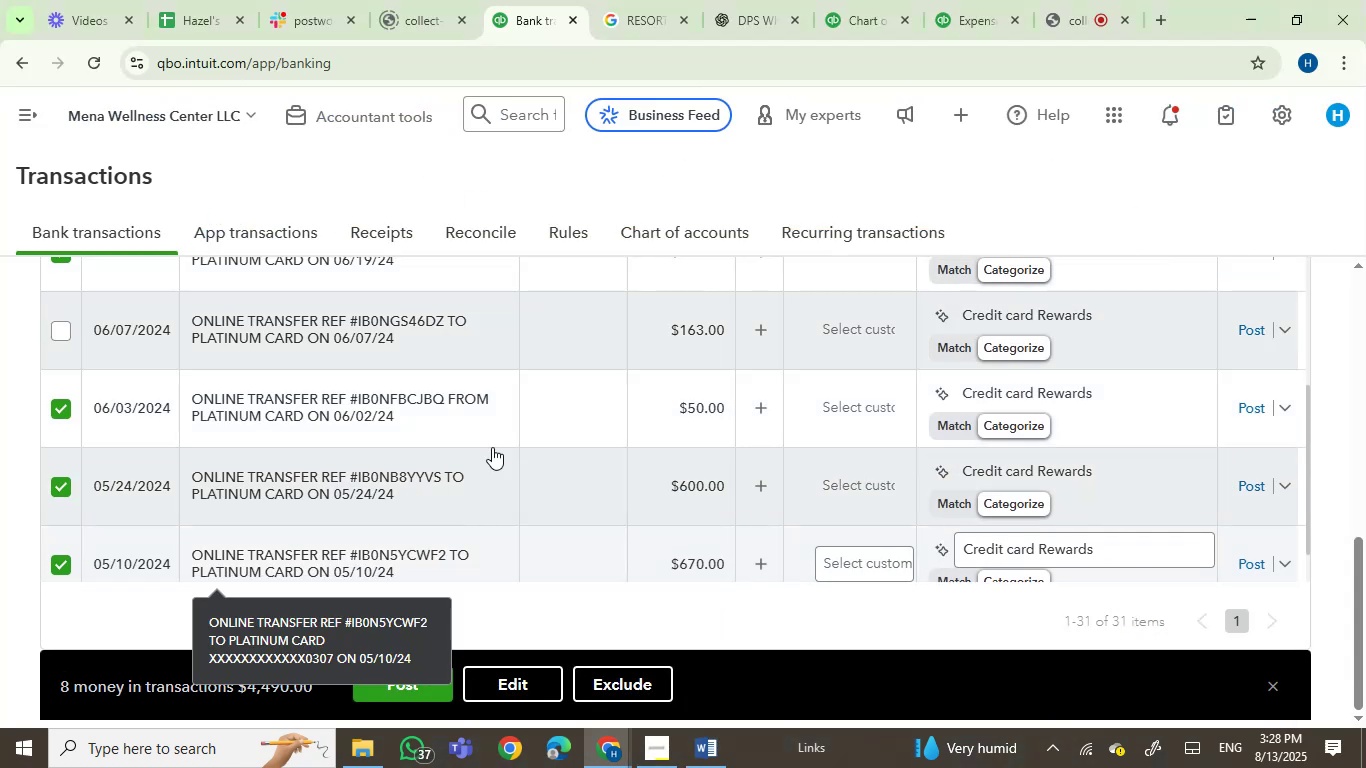 
scroll: coordinate [538, 473], scroll_direction: down, amount: 2.0
 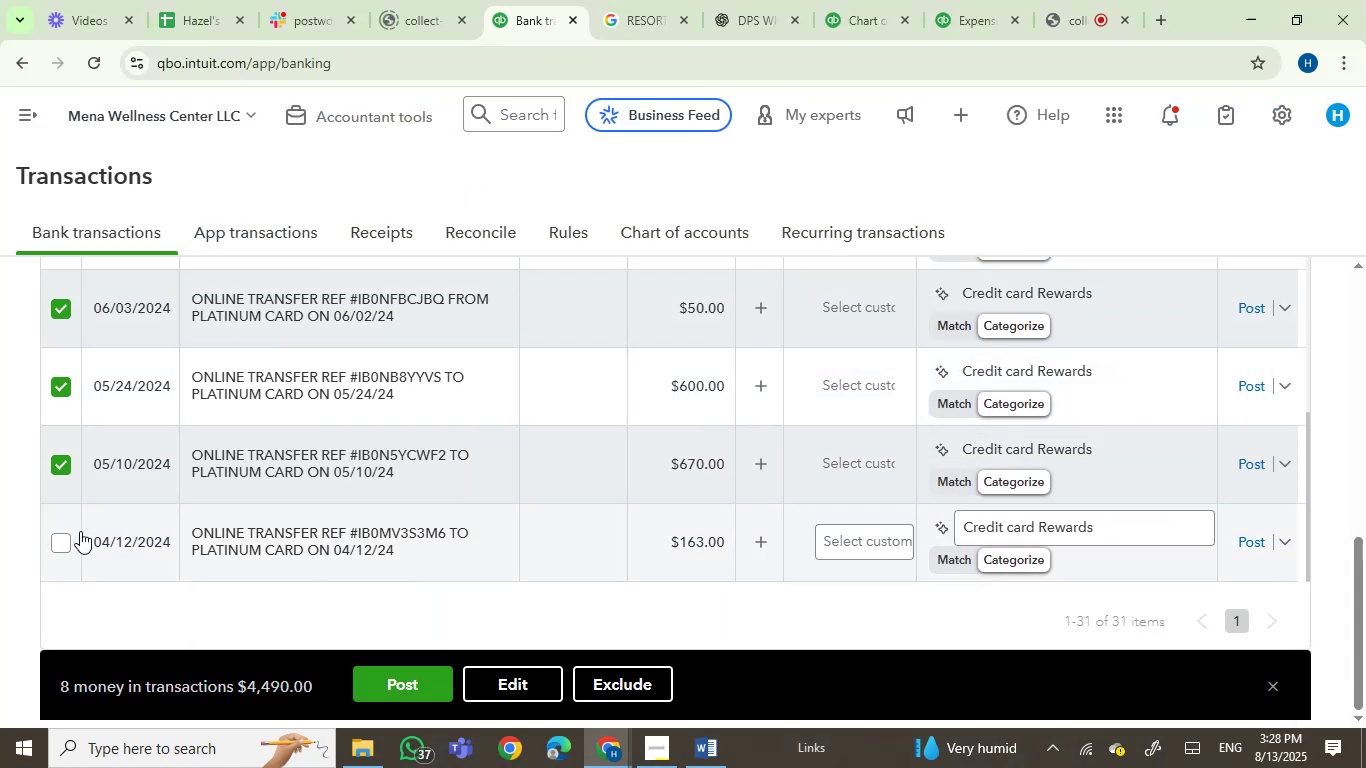 
left_click([63, 543])
 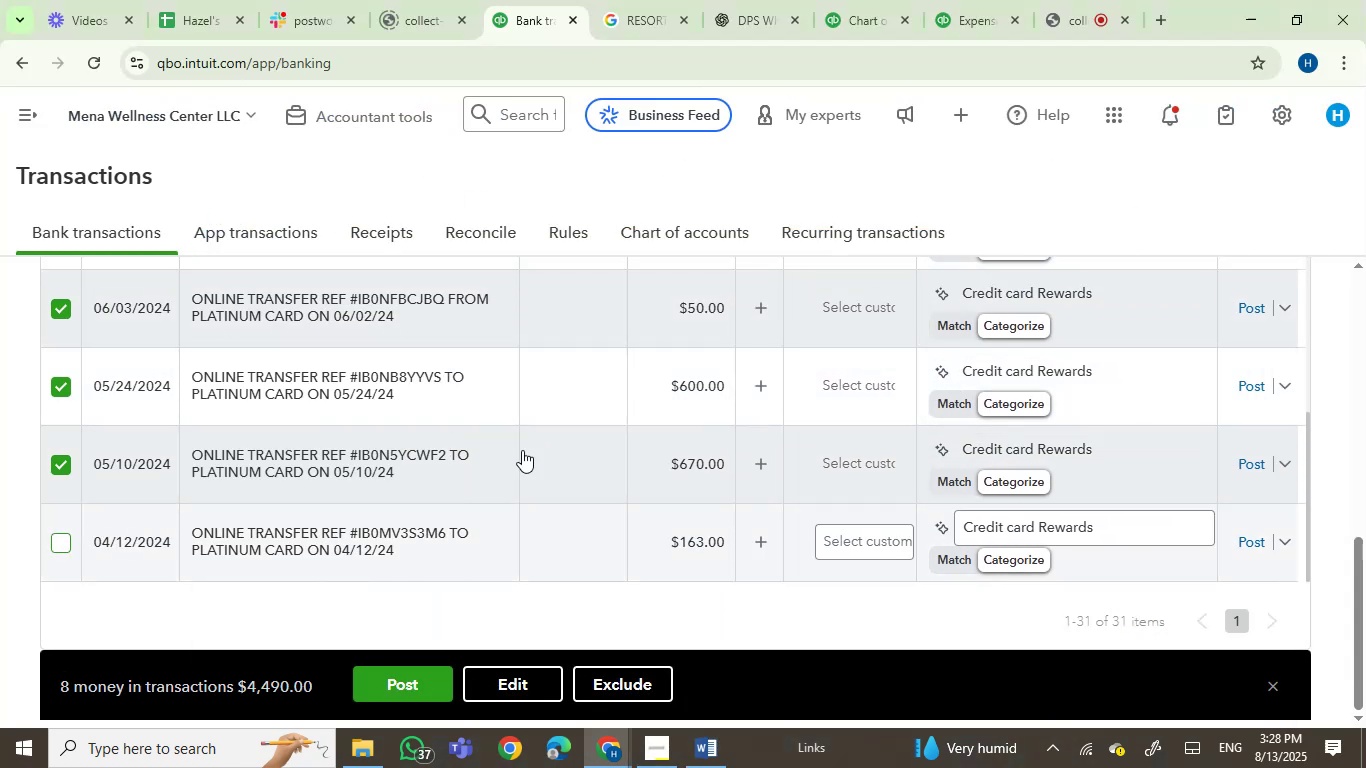 
scroll: coordinate [547, 466], scroll_direction: down, amount: 3.0
 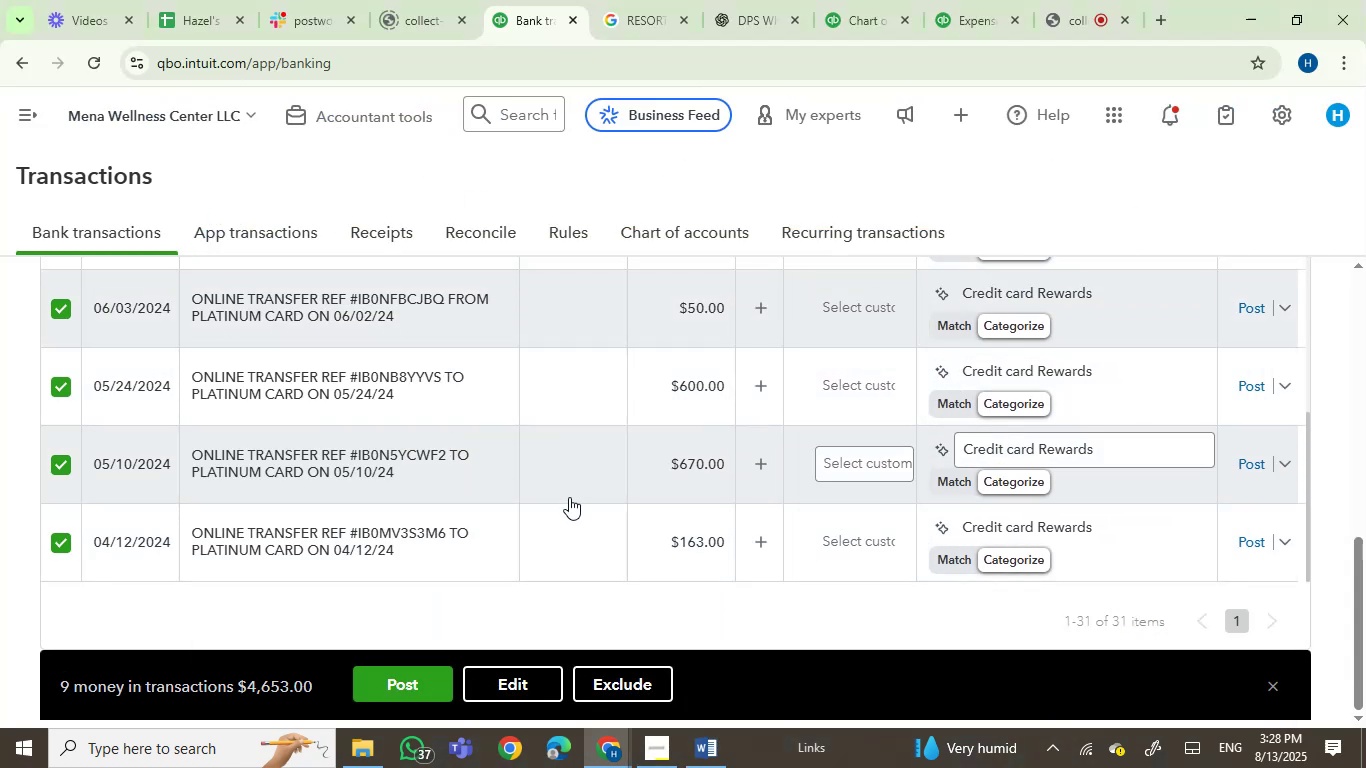 
scroll: coordinate [571, 497], scroll_direction: up, amount: 1.0
 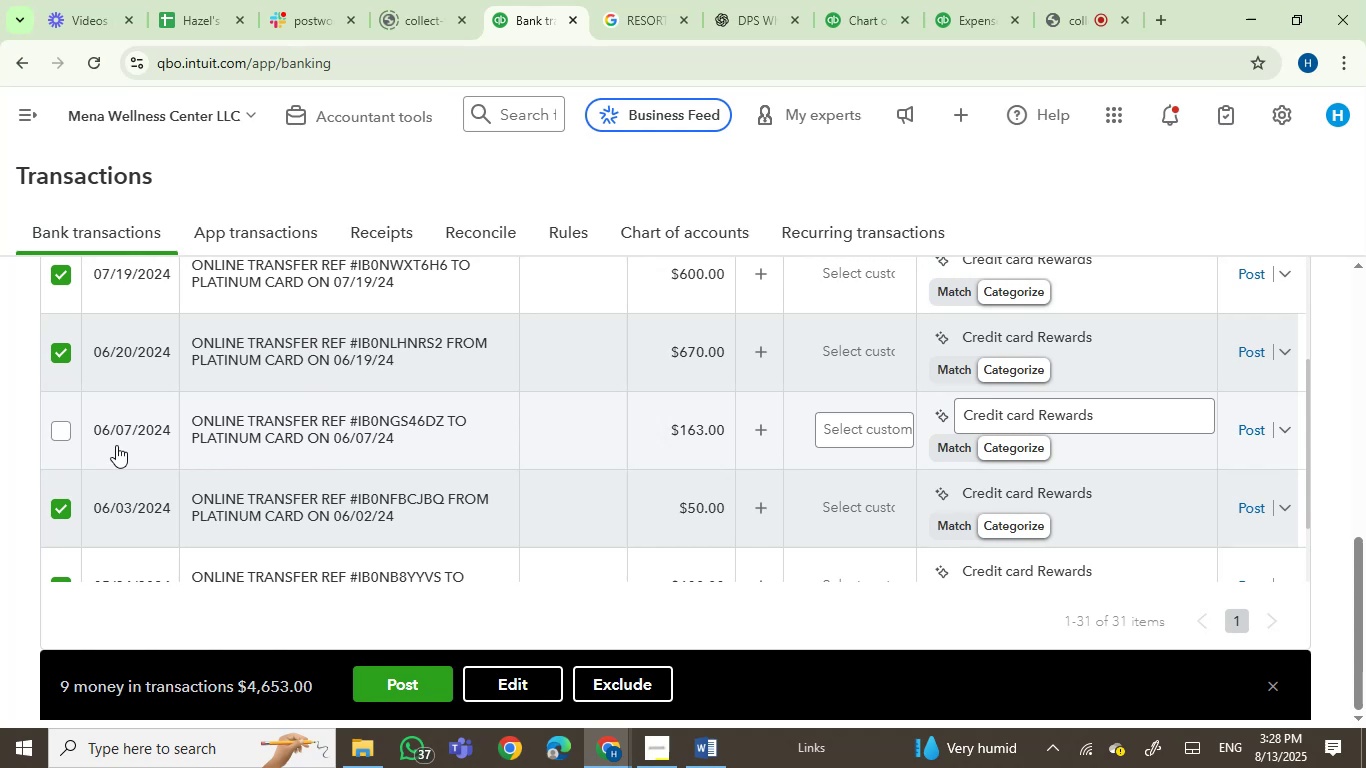 
left_click([64, 434])
 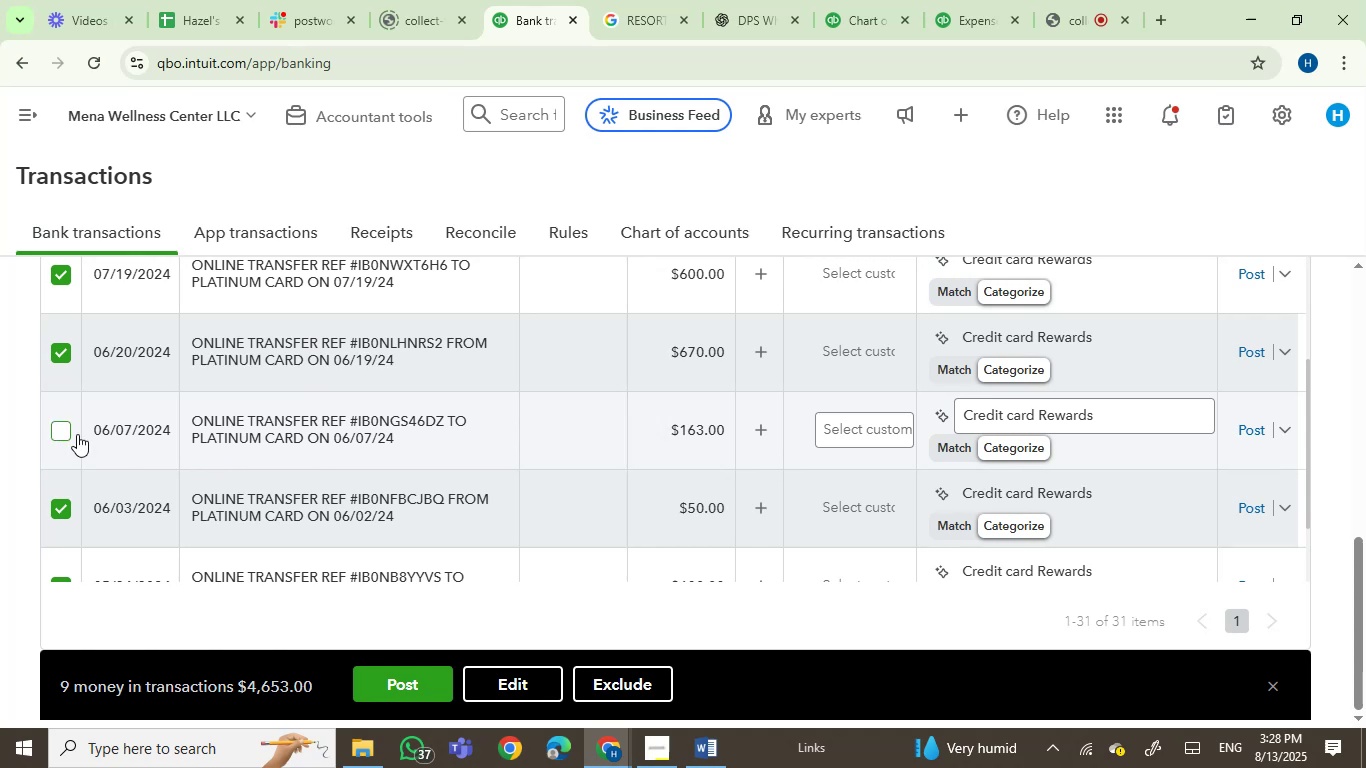 
mouse_move([291, 427])
 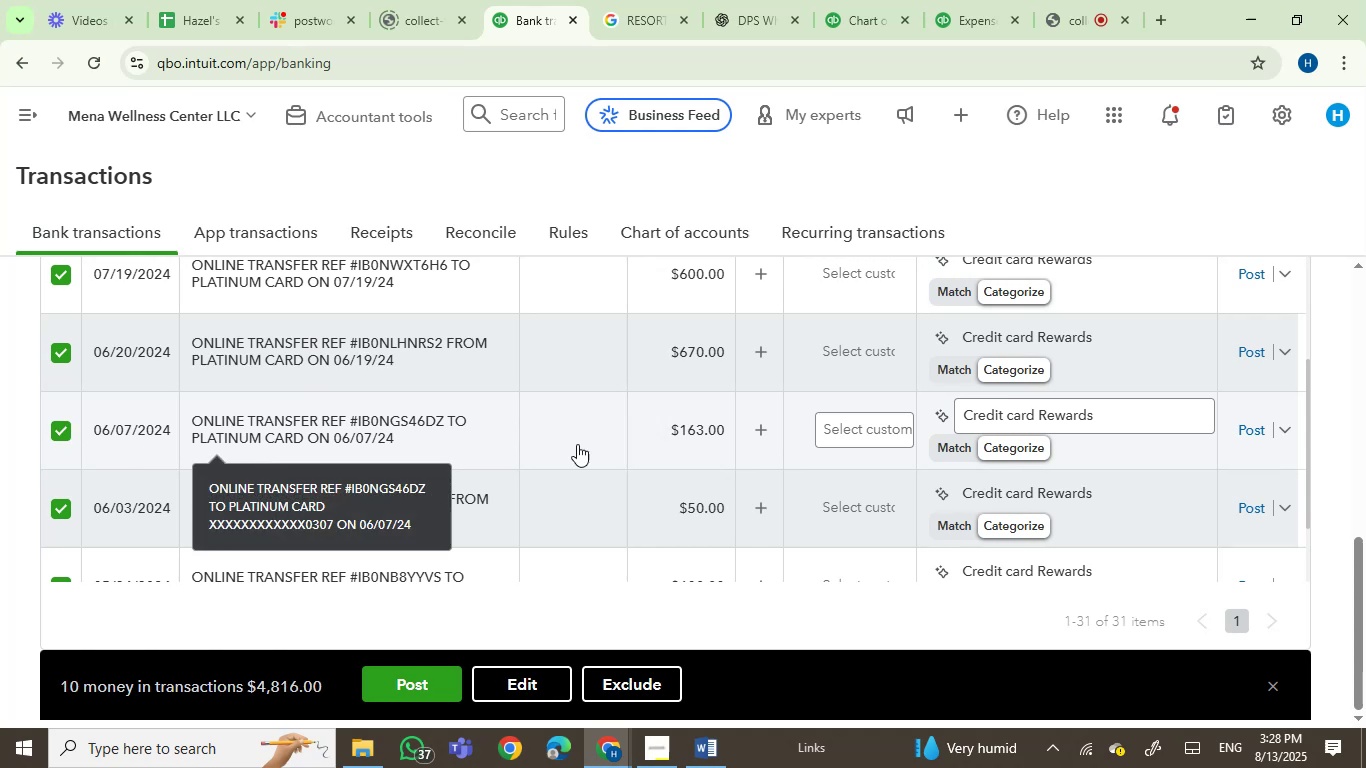 
scroll: coordinate [610, 444], scroll_direction: up, amount: 1.0
 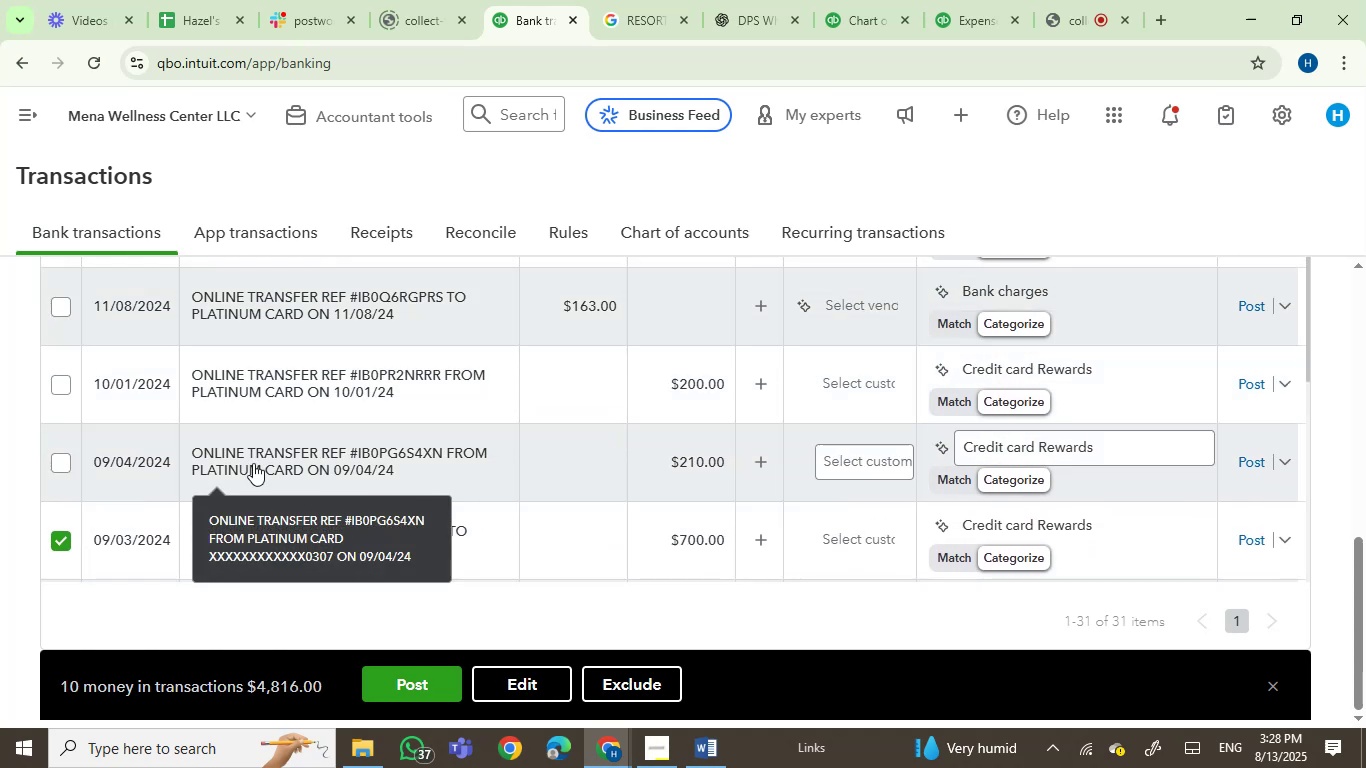 
left_click([64, 455])
 